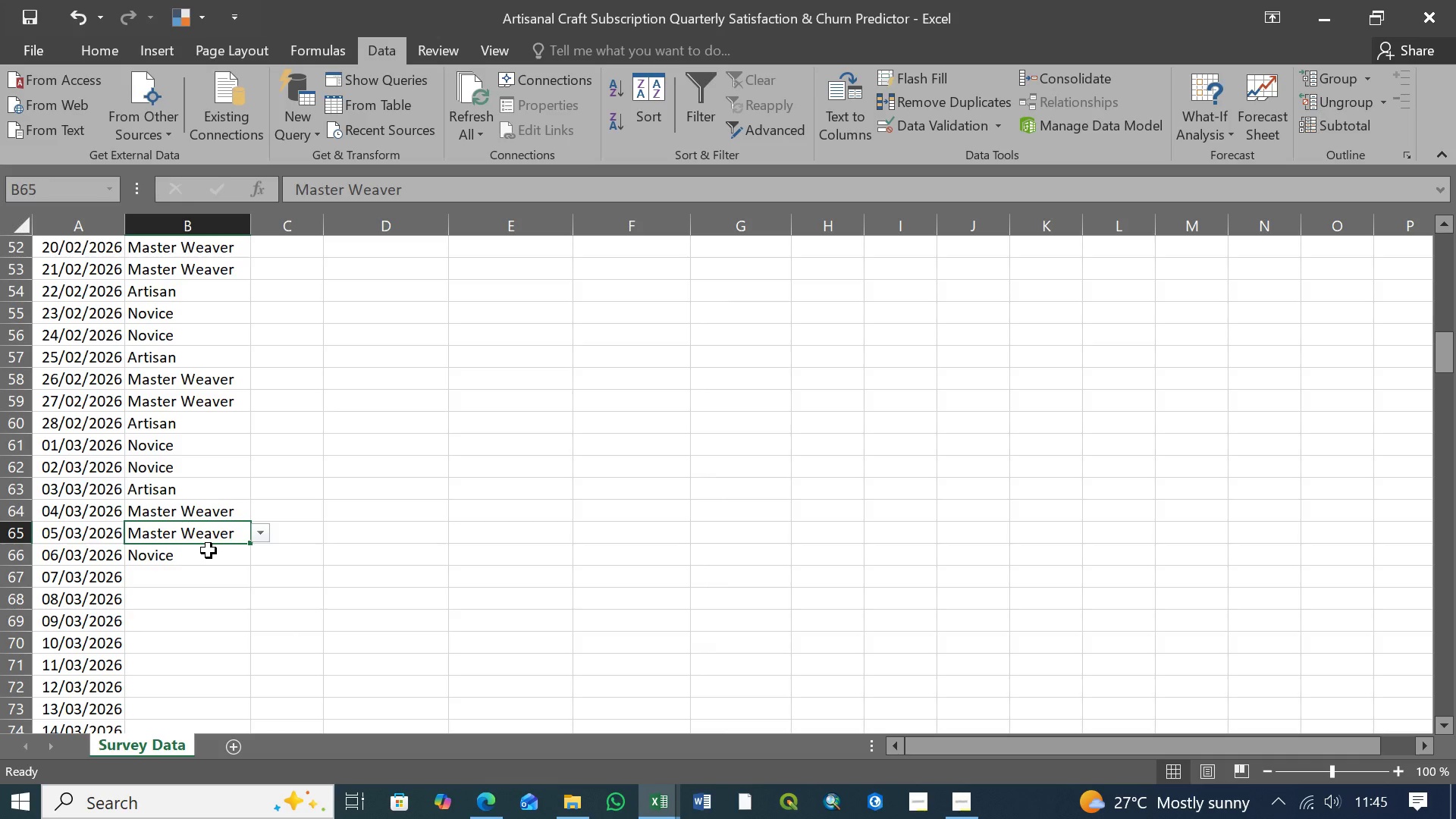 
wait(8.0)
 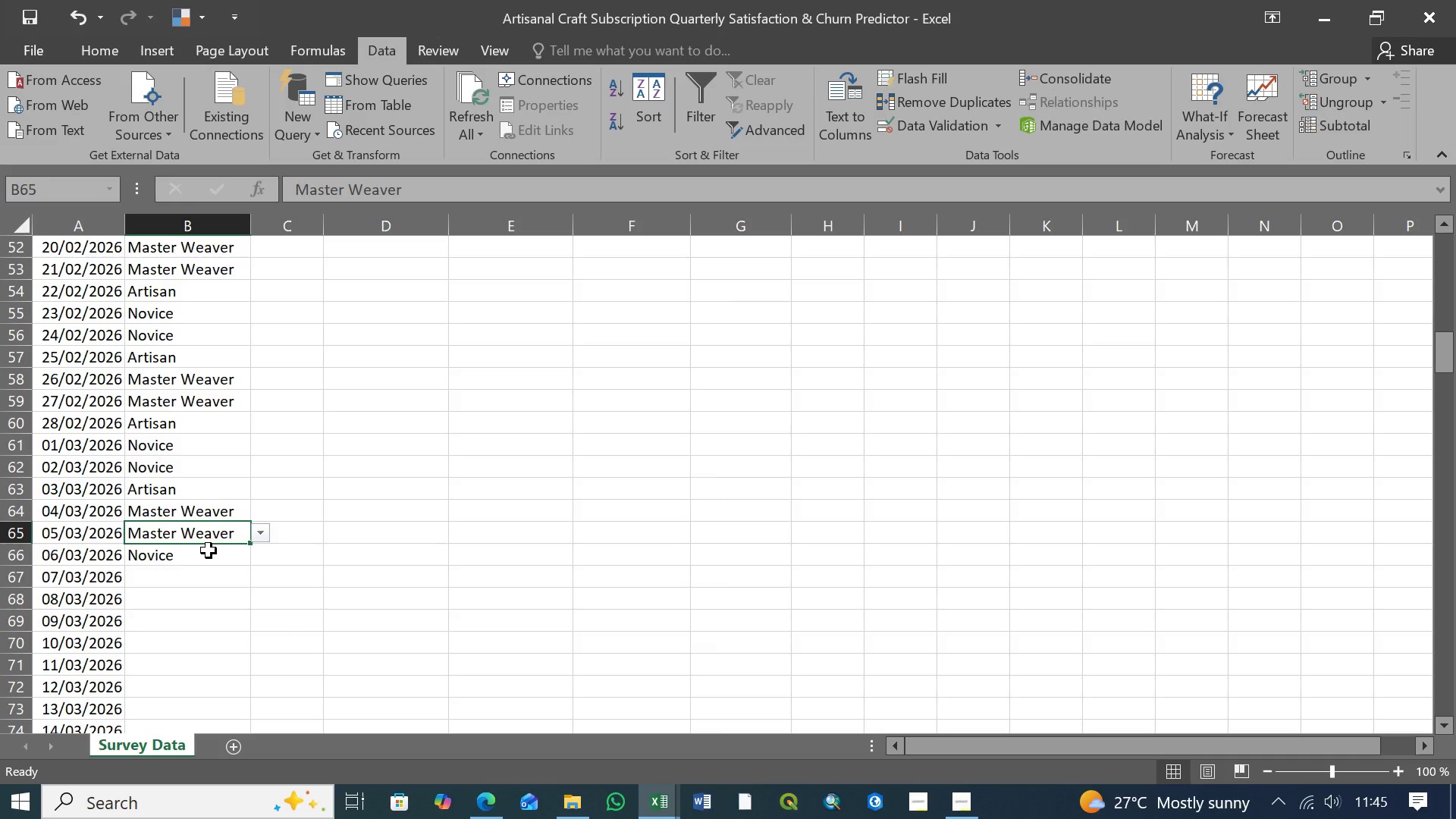 
left_click([160, 518])
 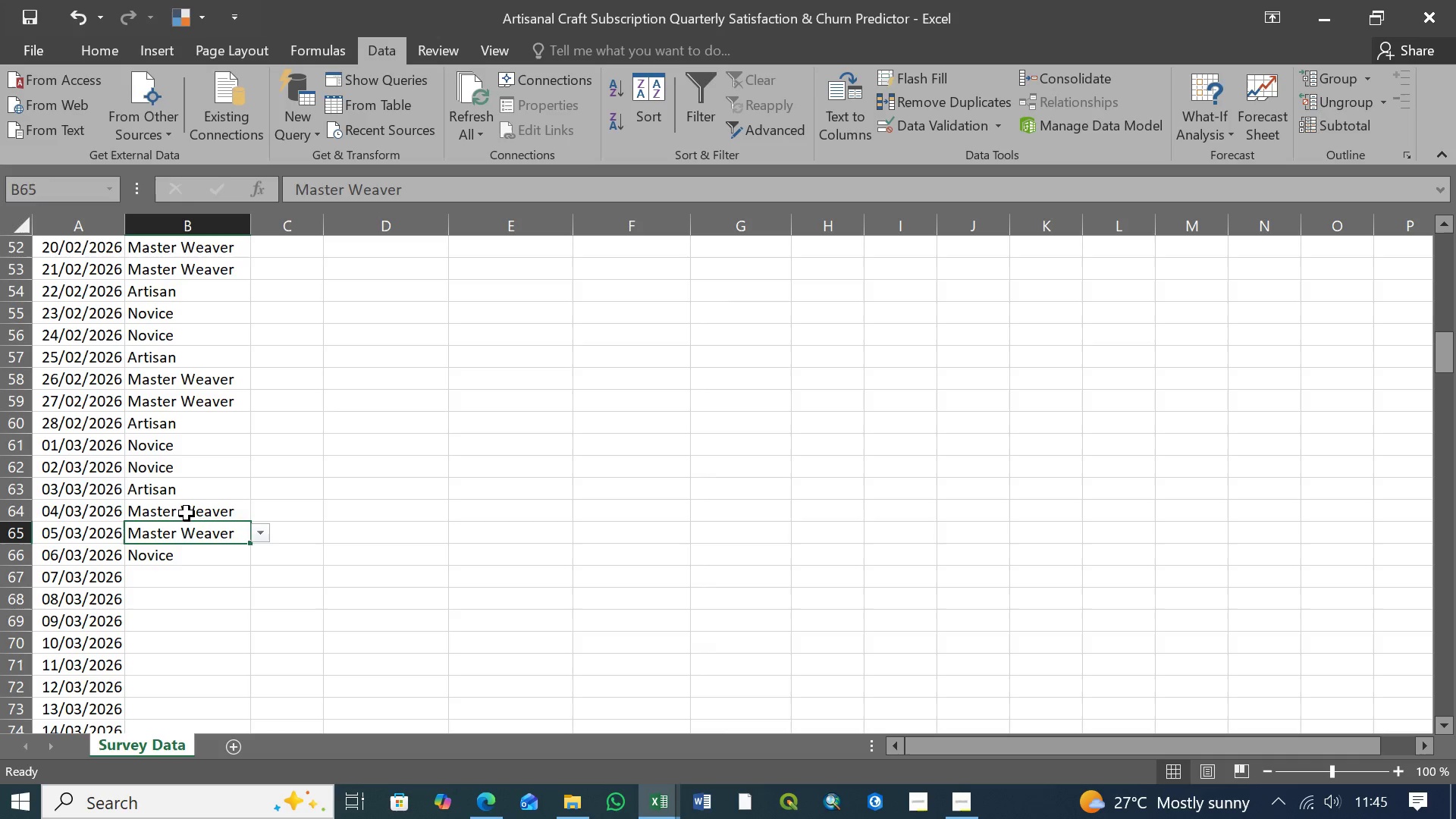 
left_click([187, 513])
 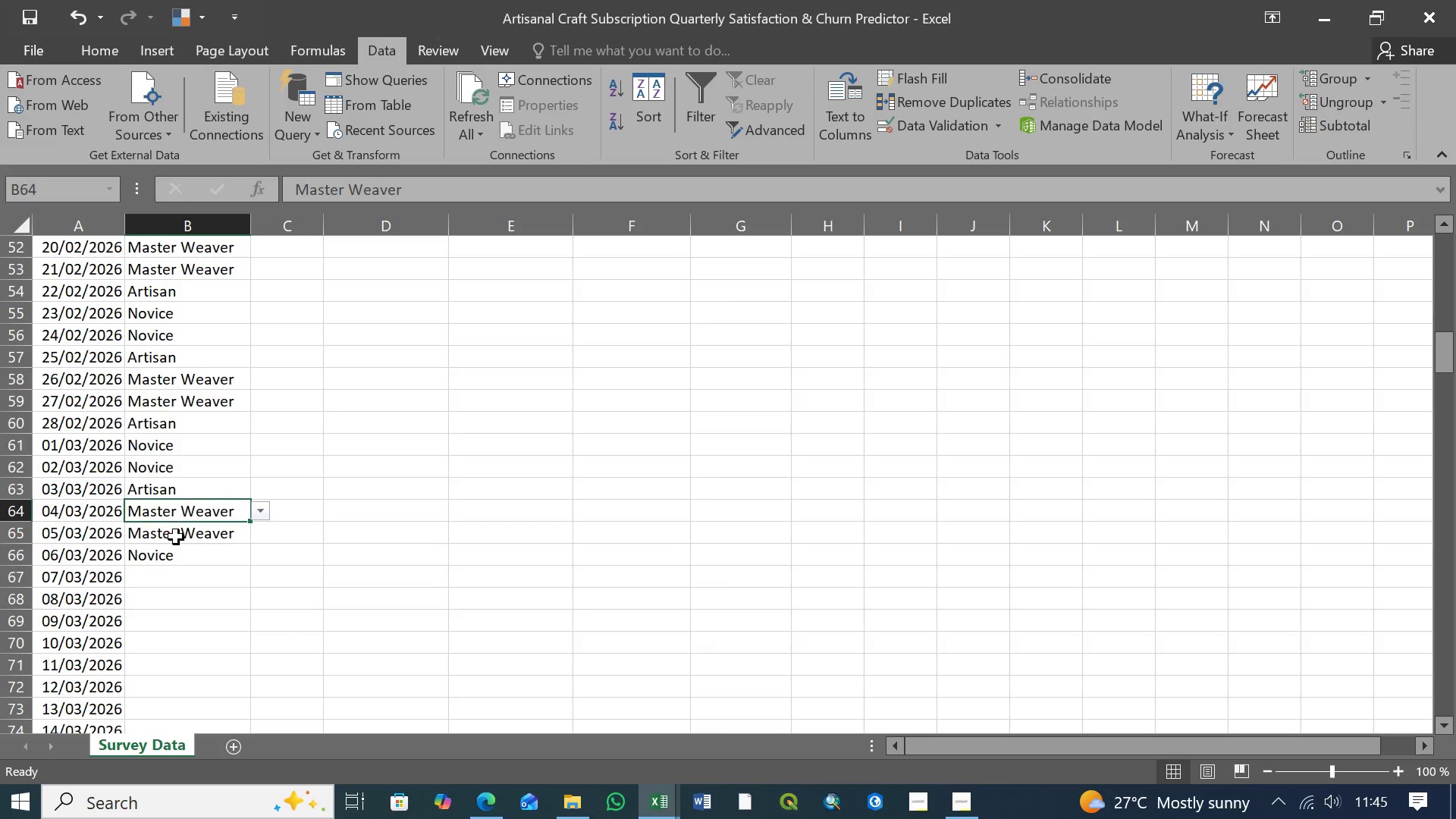 
left_click([176, 537])
 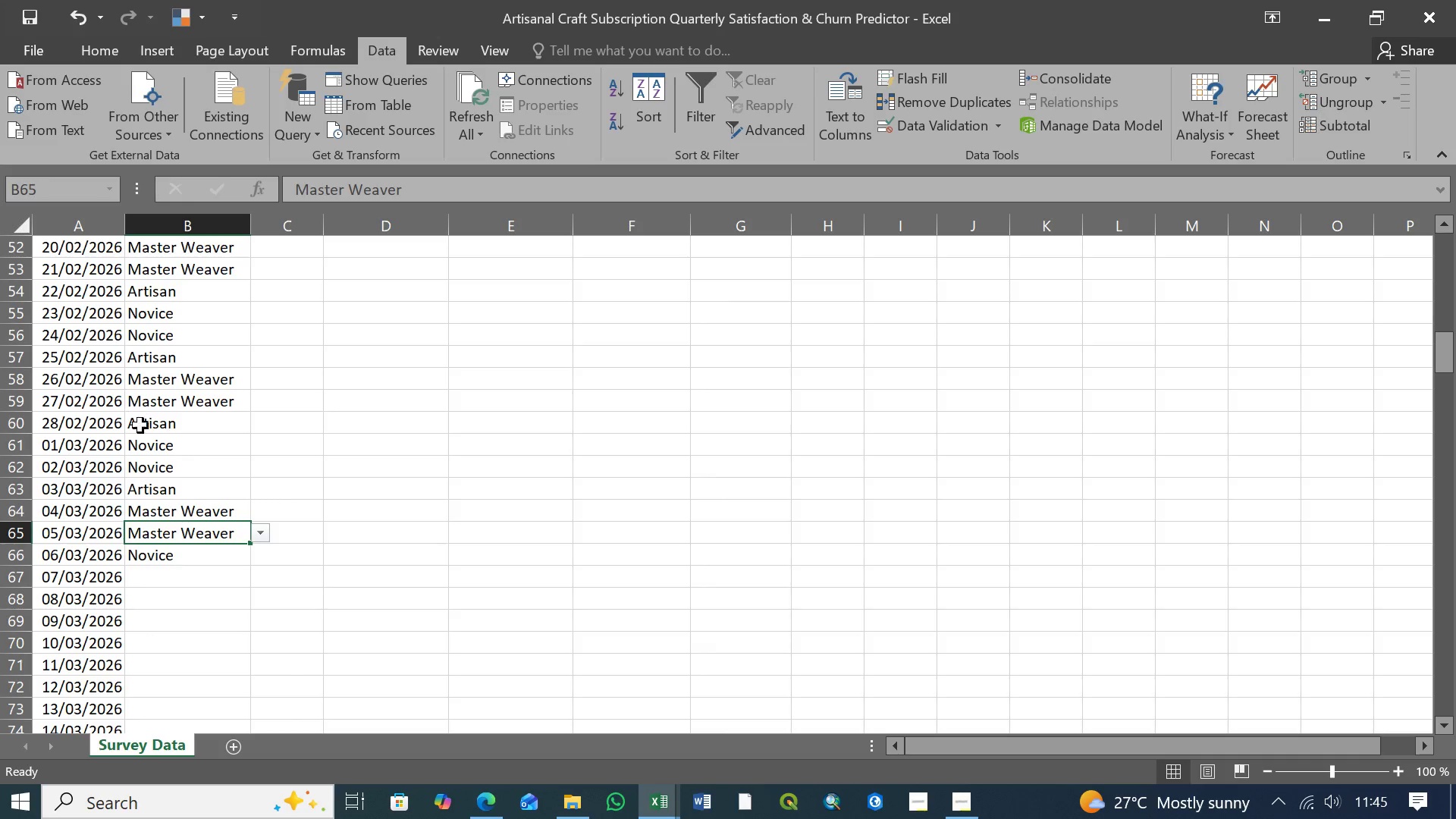 
mouse_move([158, 427])
 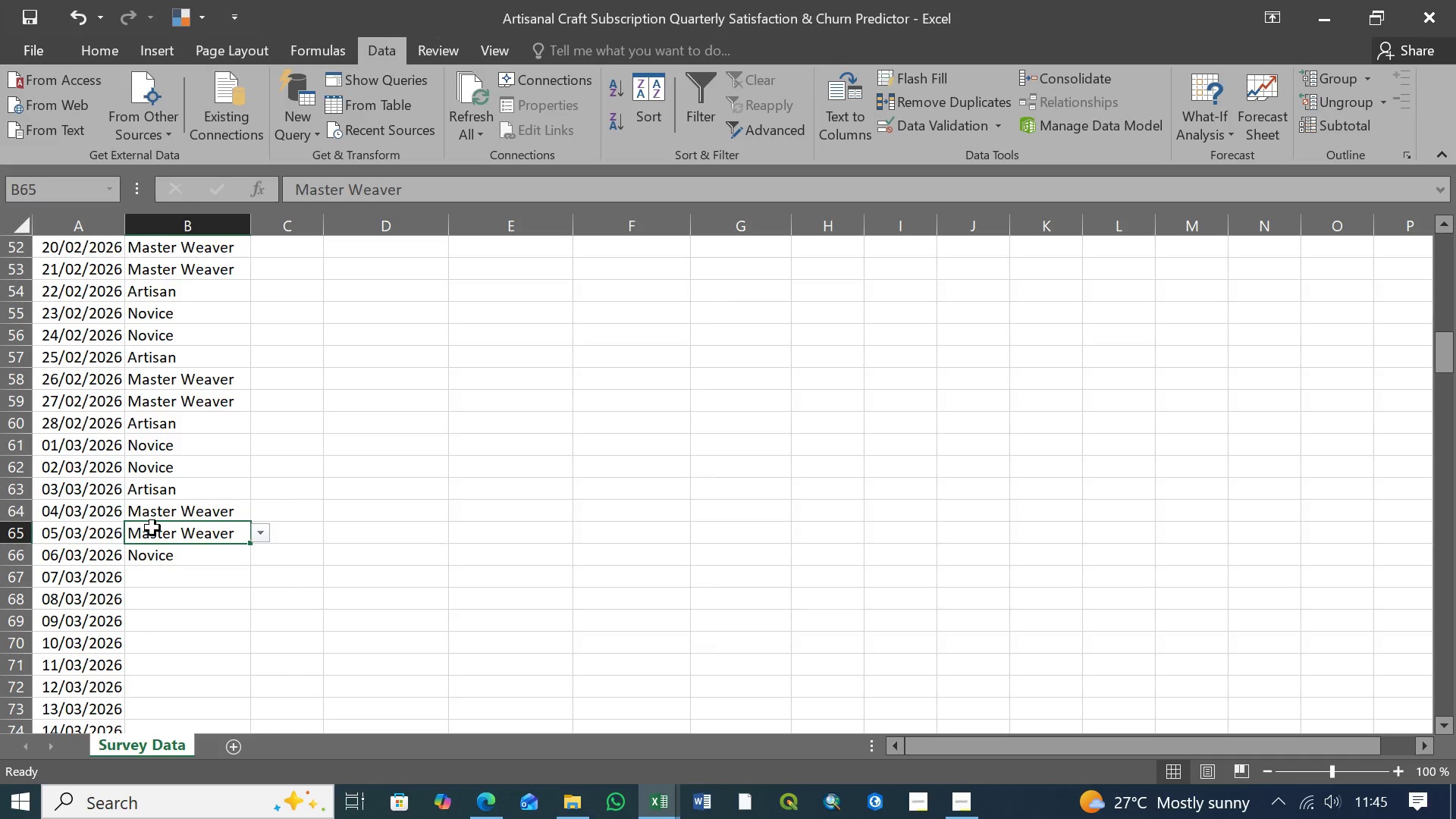 
left_click([174, 551])
 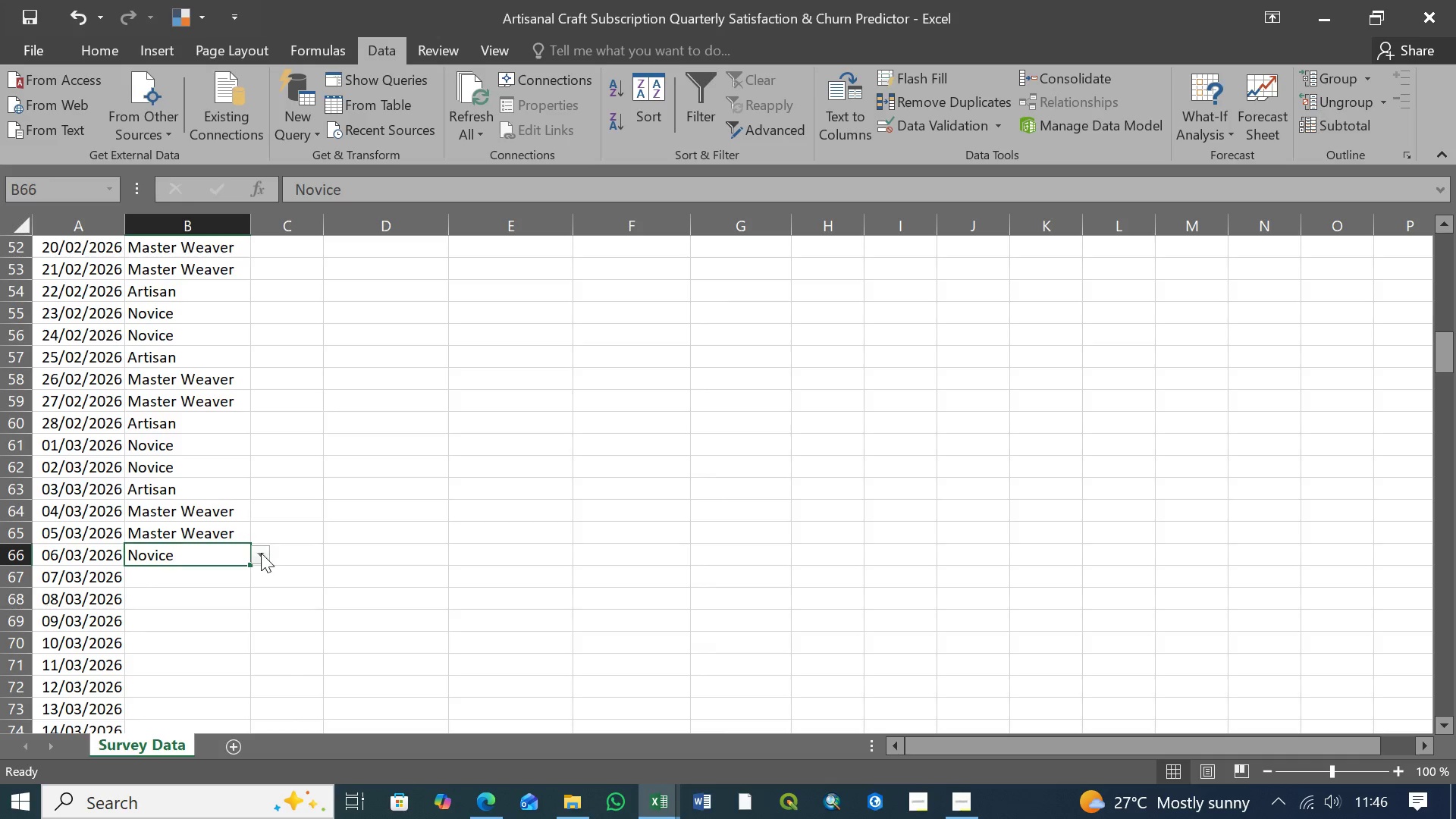 
left_click([261, 553])
 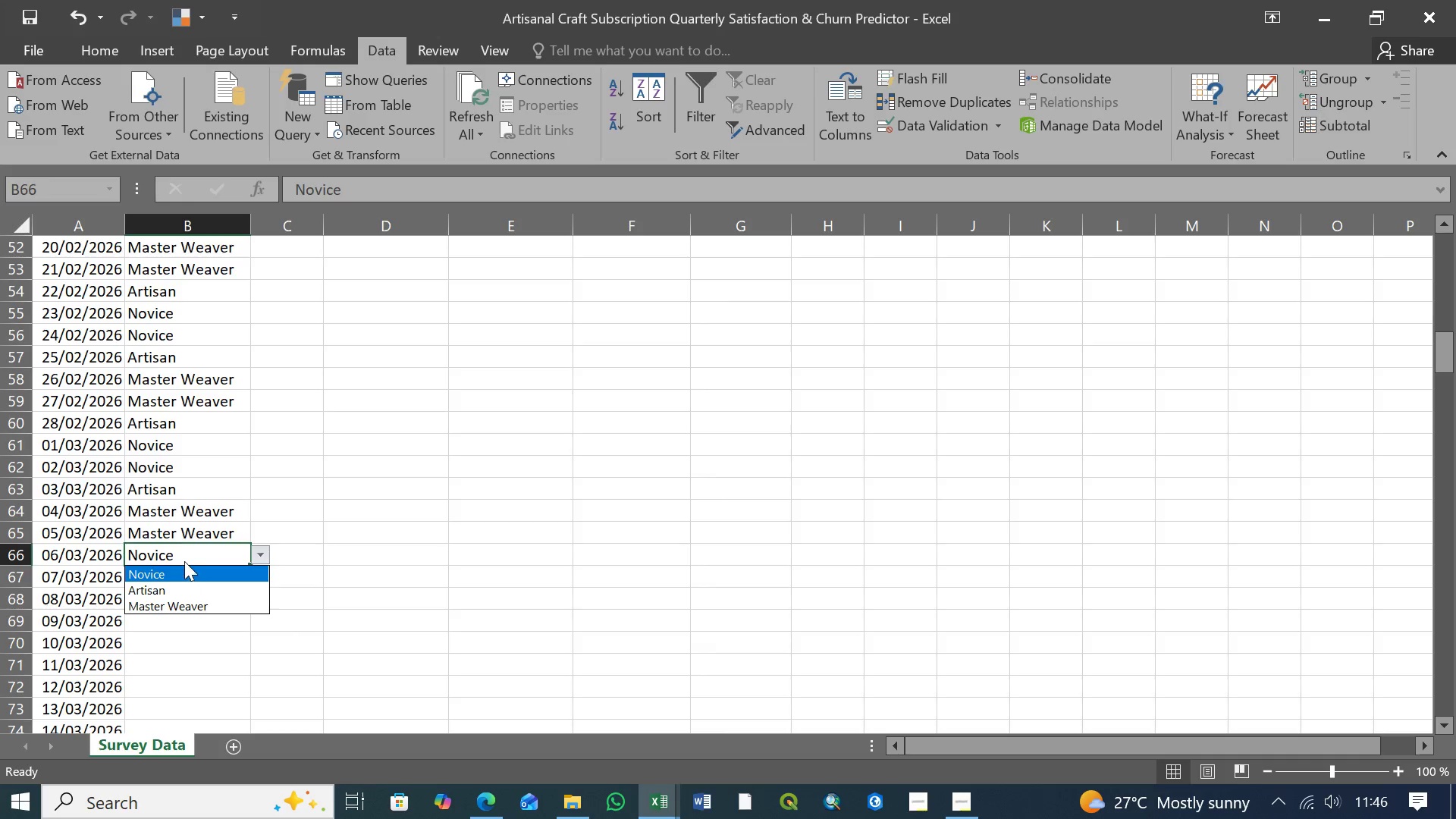 
wait(6.12)
 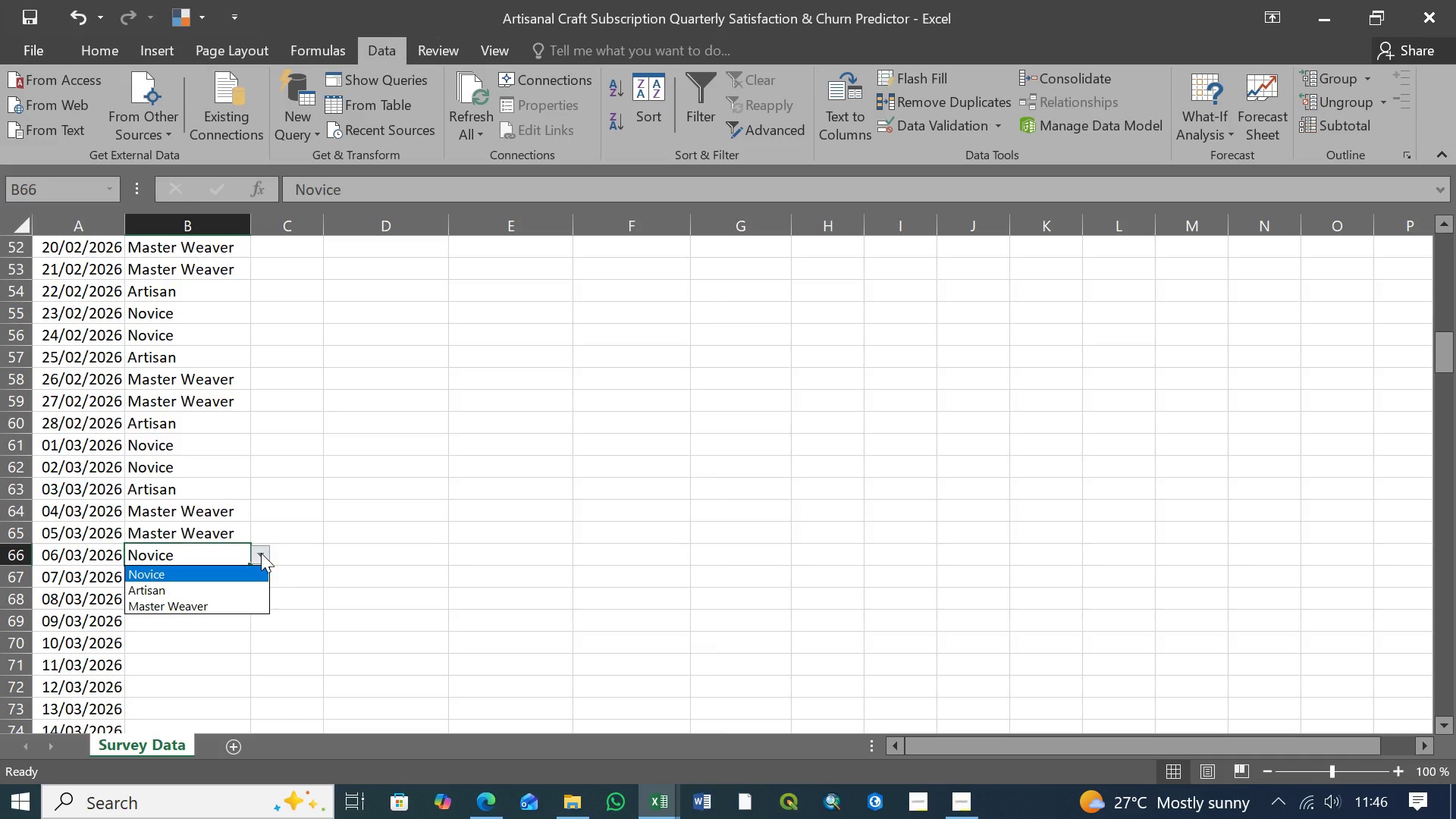 
left_click([171, 592])
 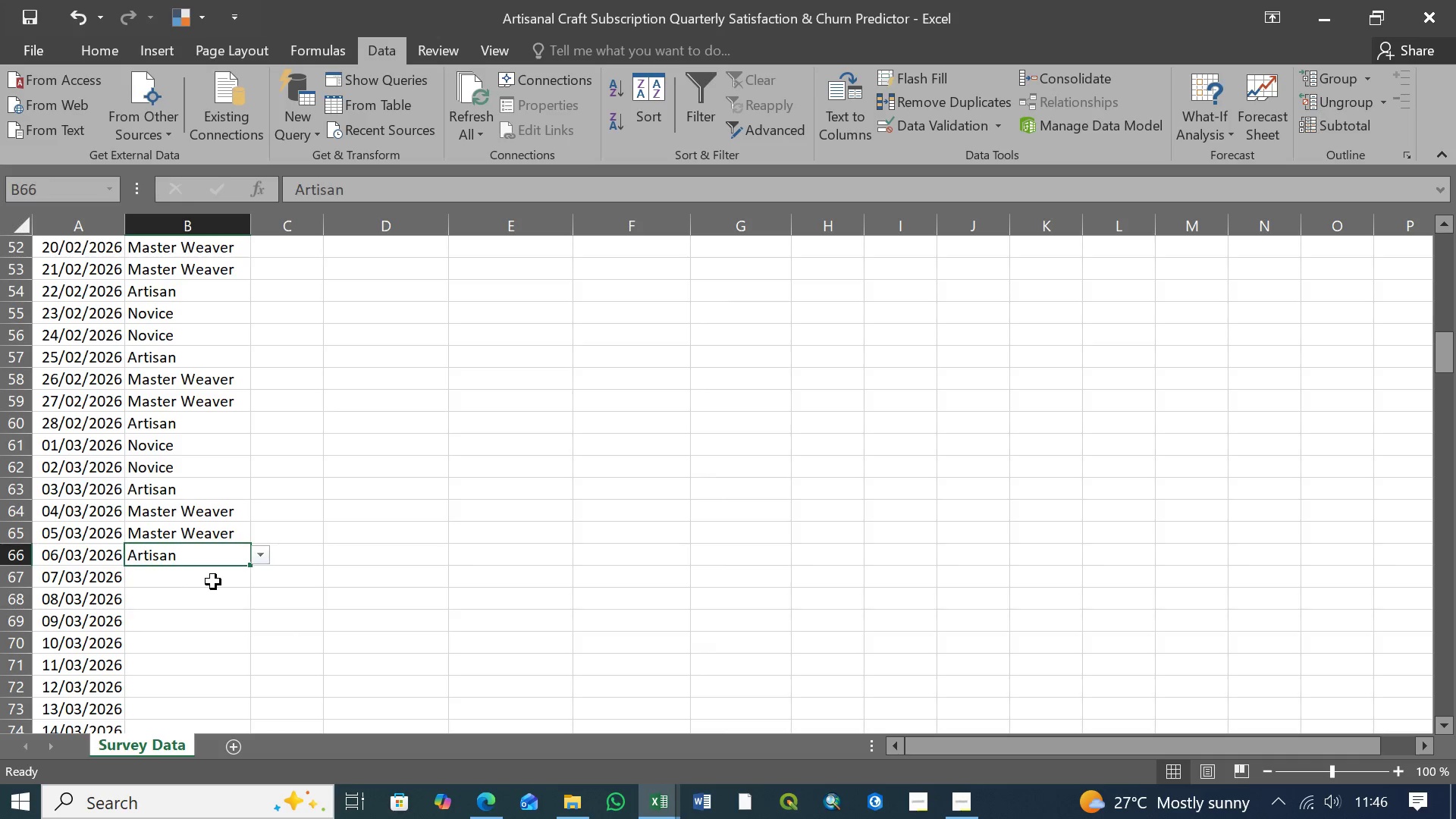 
left_click([214, 581])
 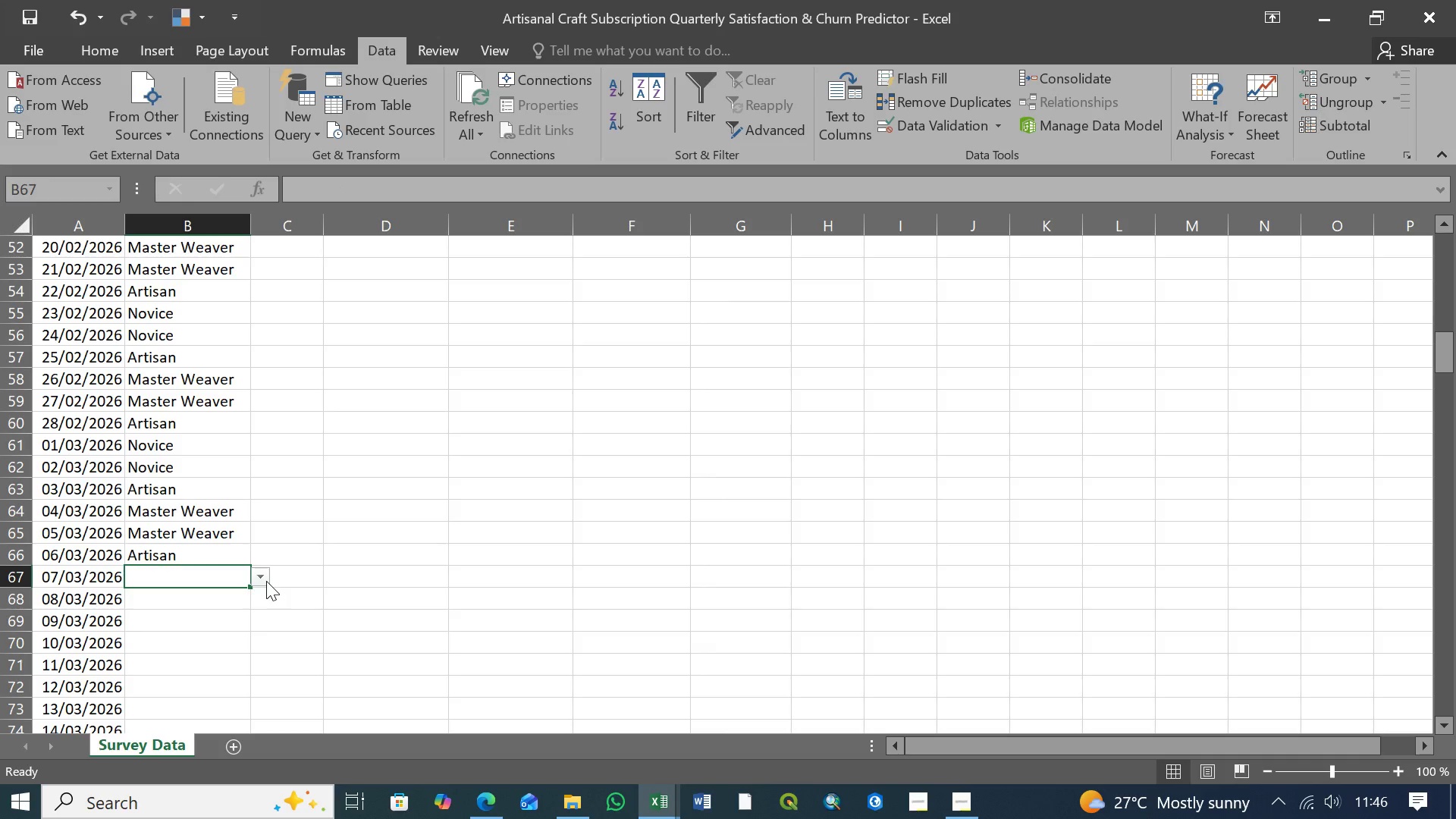 
left_click([266, 581])
 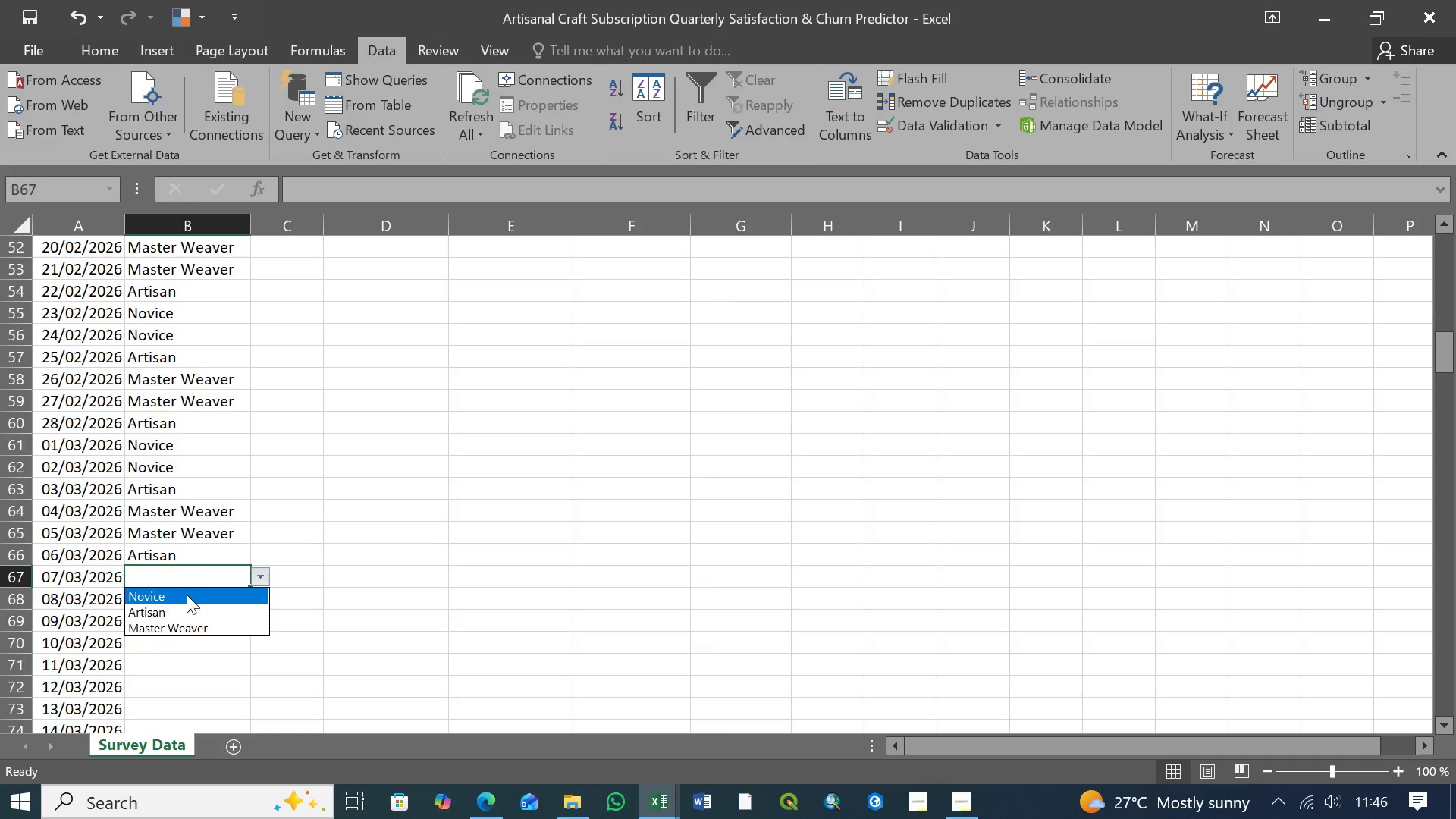 
left_click([187, 595])
 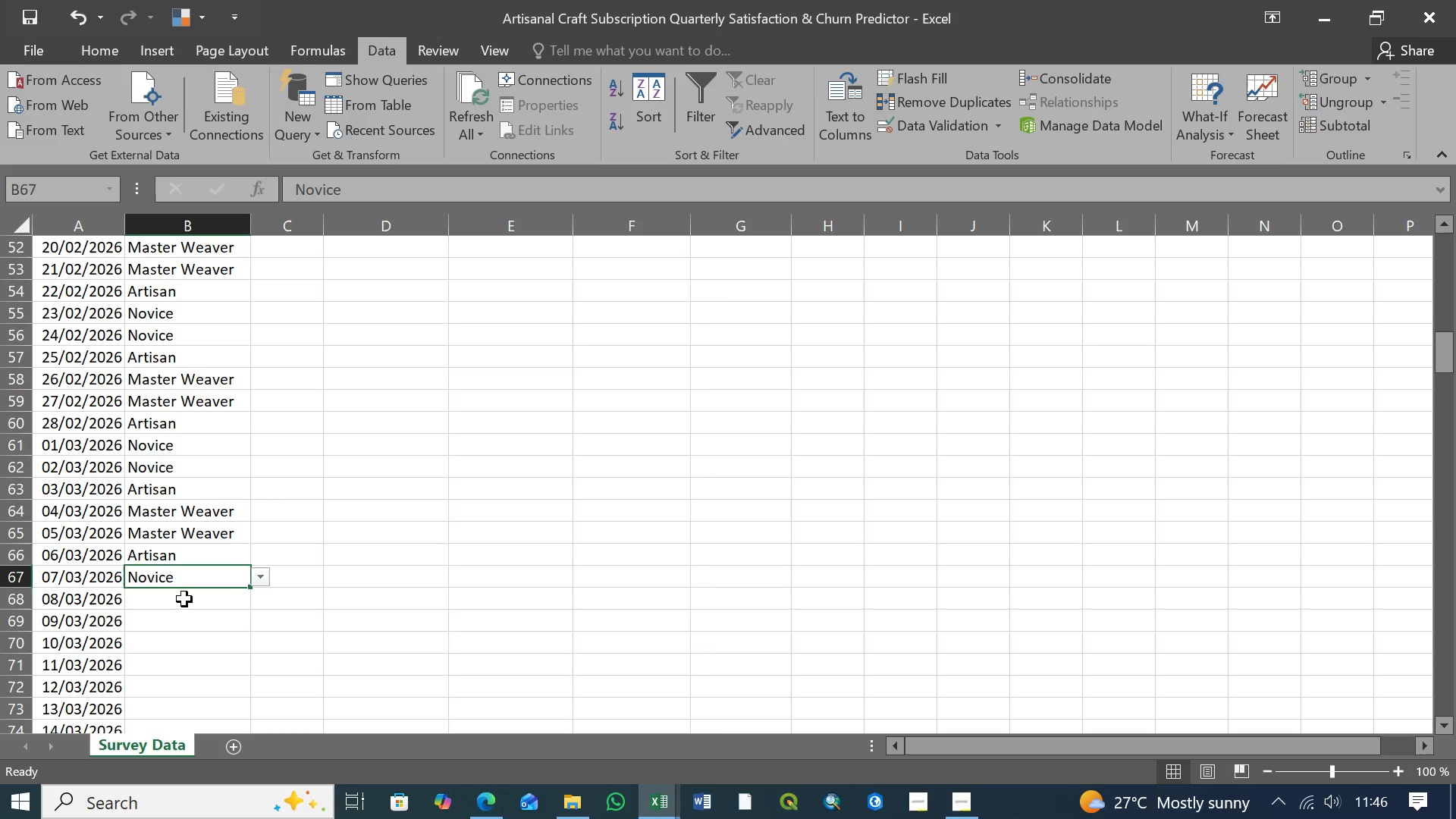 
left_click([184, 601])
 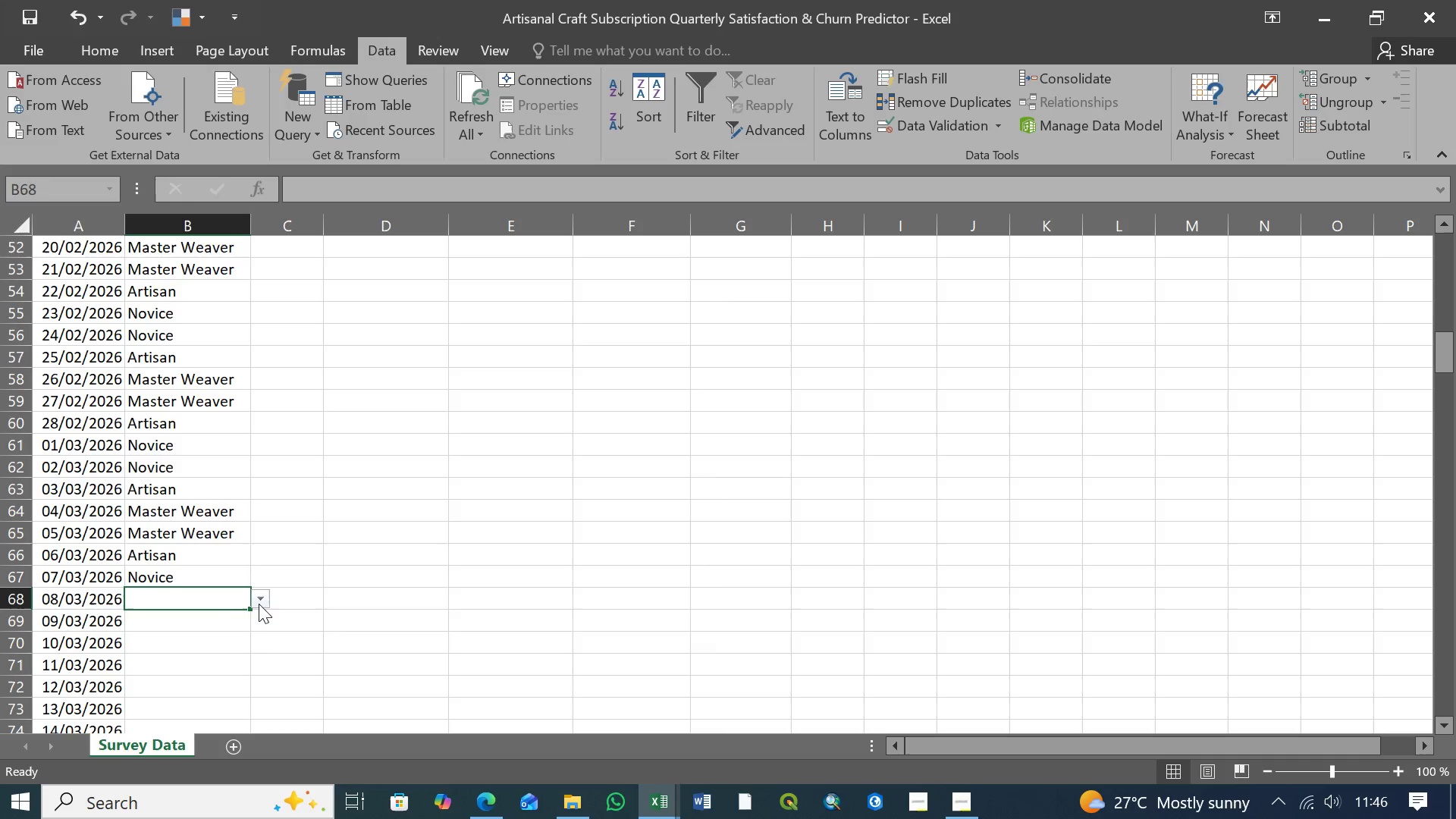 
left_click([262, 604])
 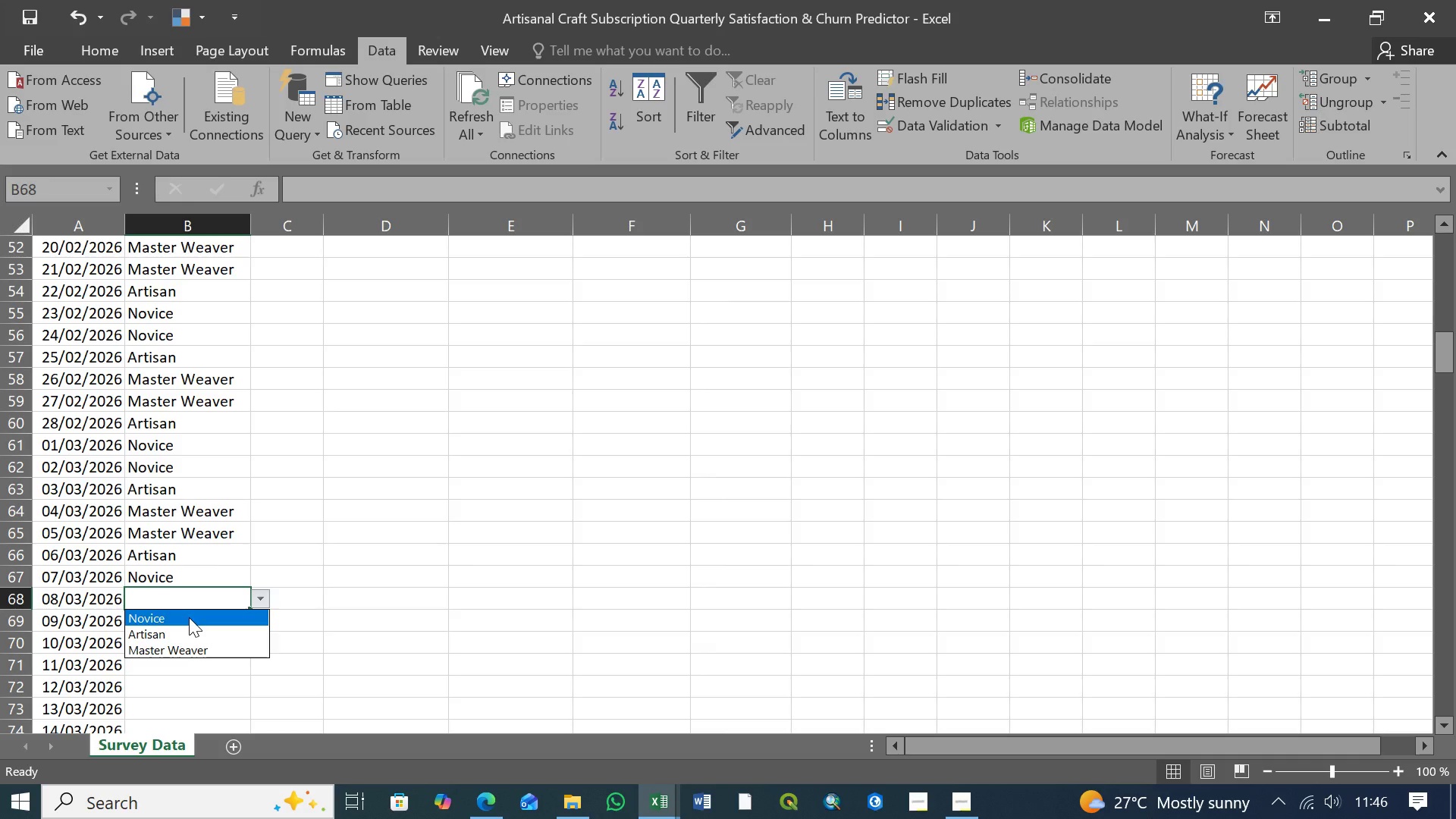 
left_click([189, 617])
 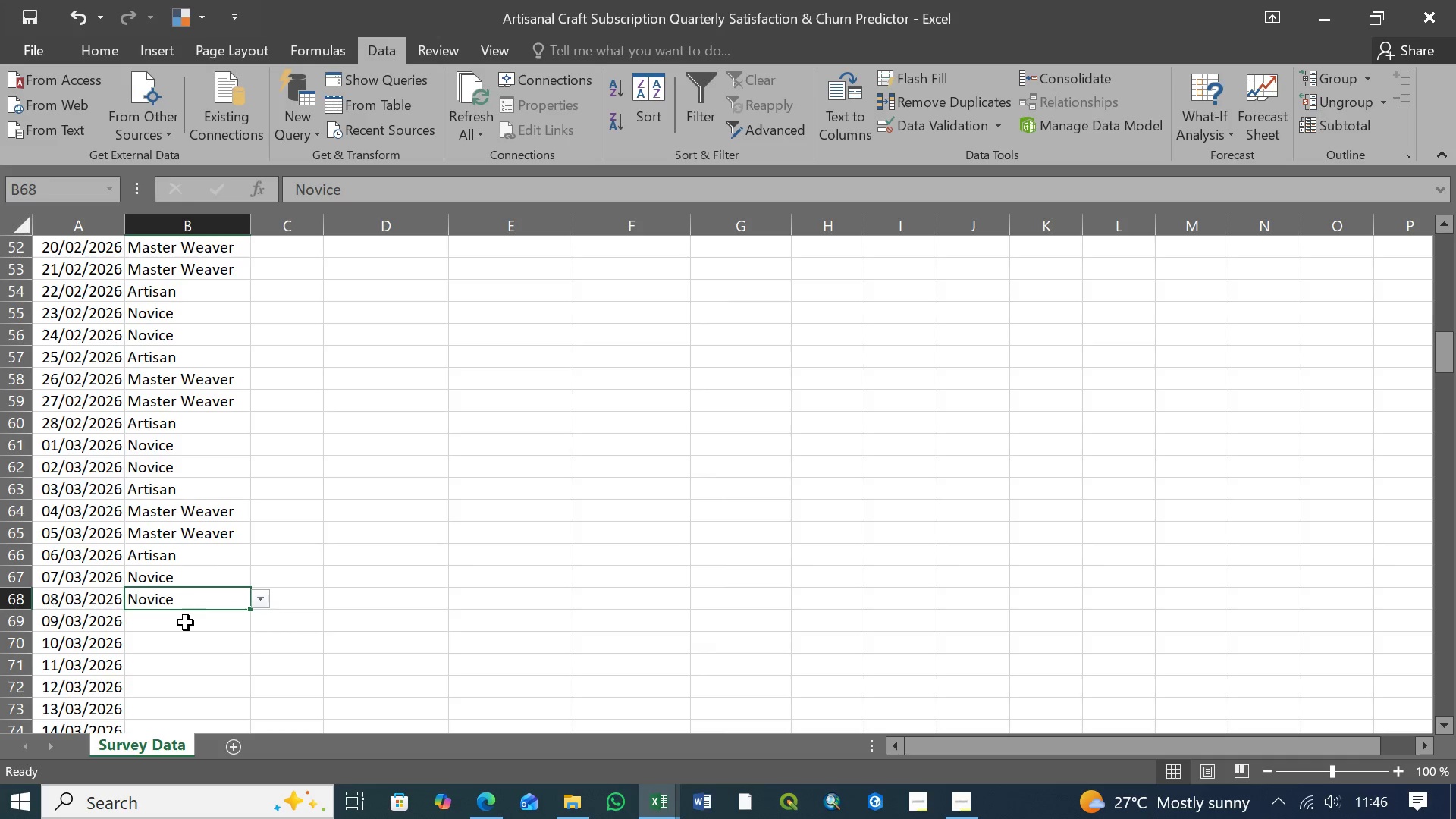 
left_click([186, 623])
 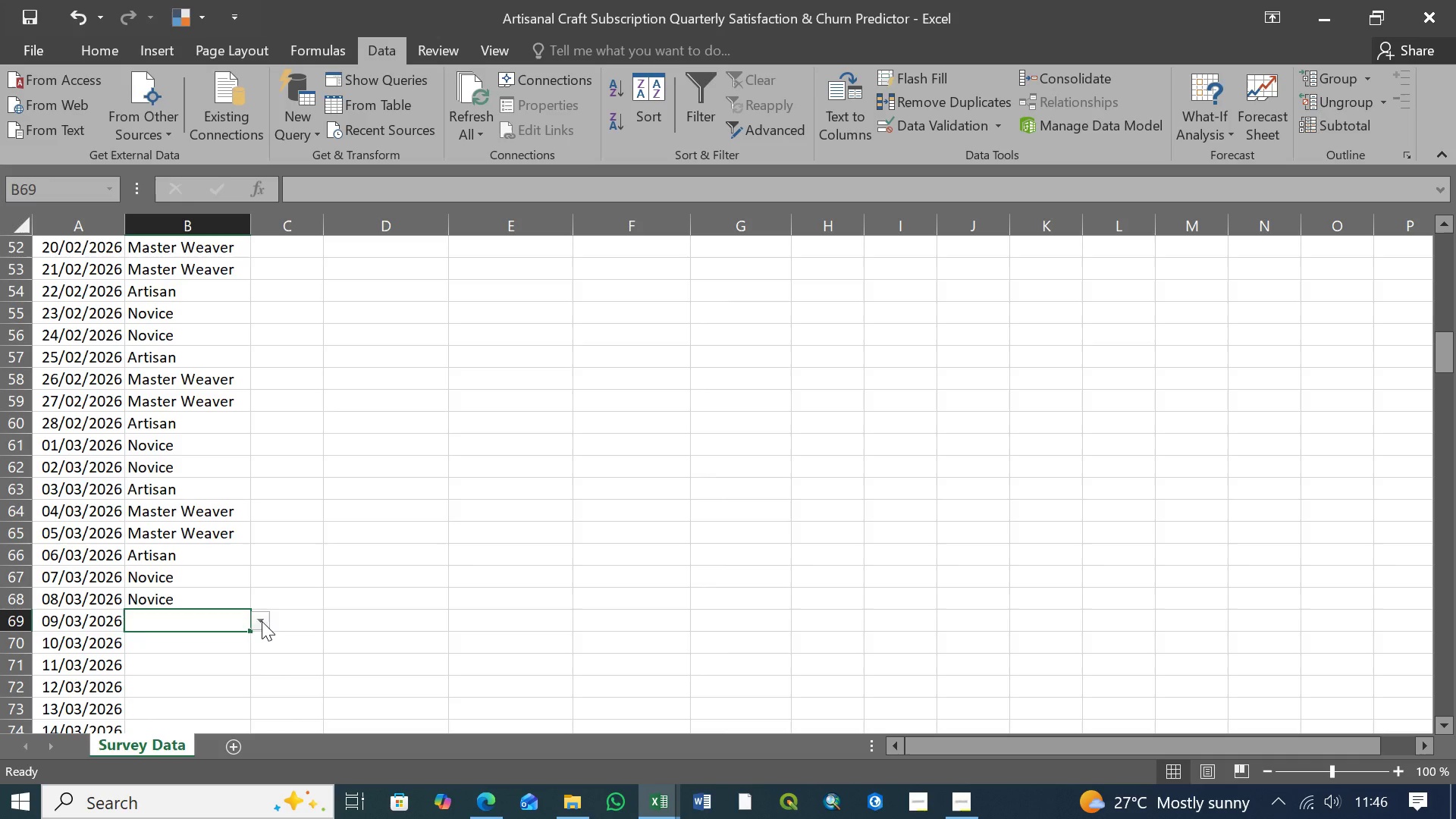 
left_click([262, 621])
 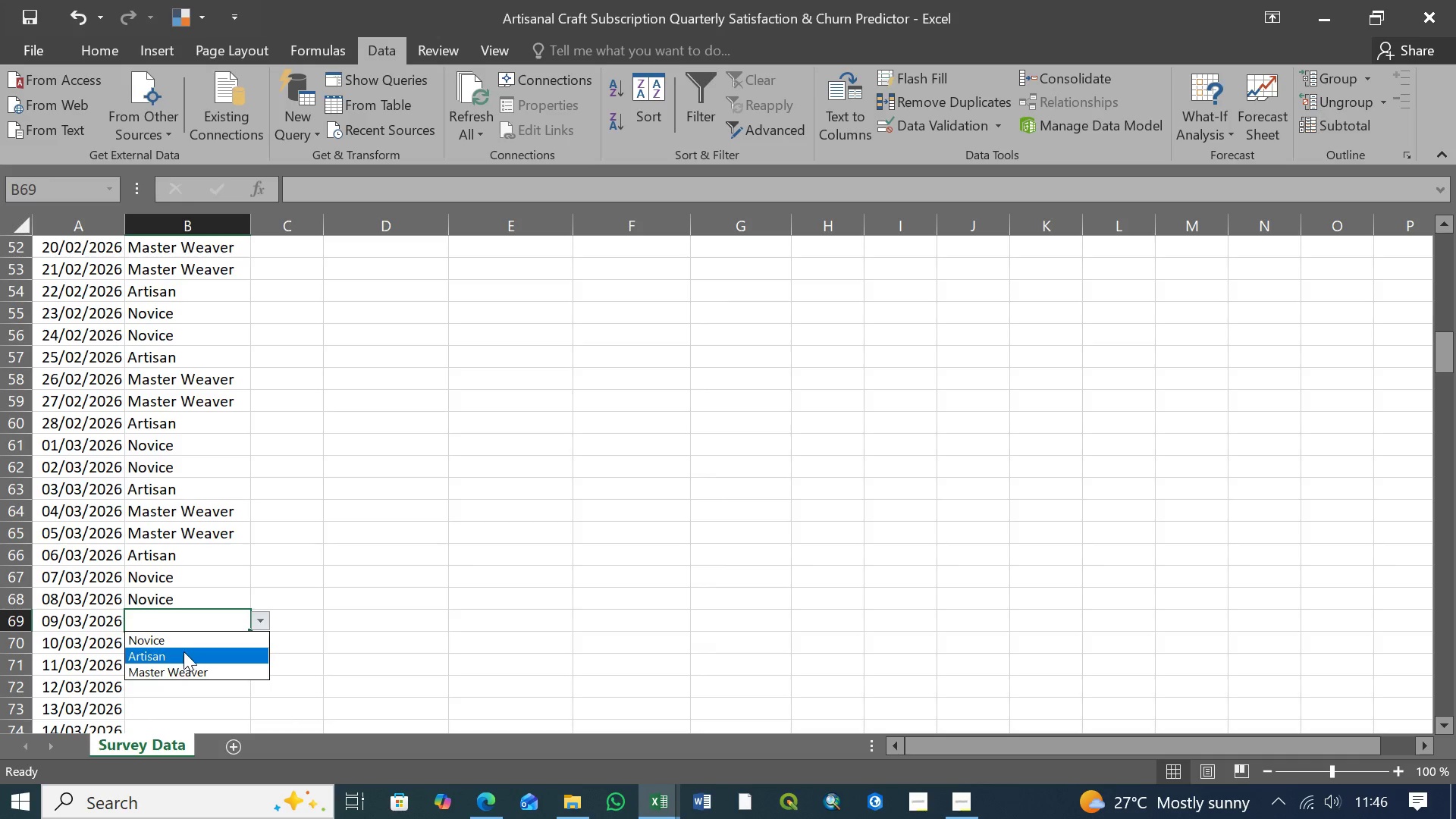 
left_click([183, 652])
 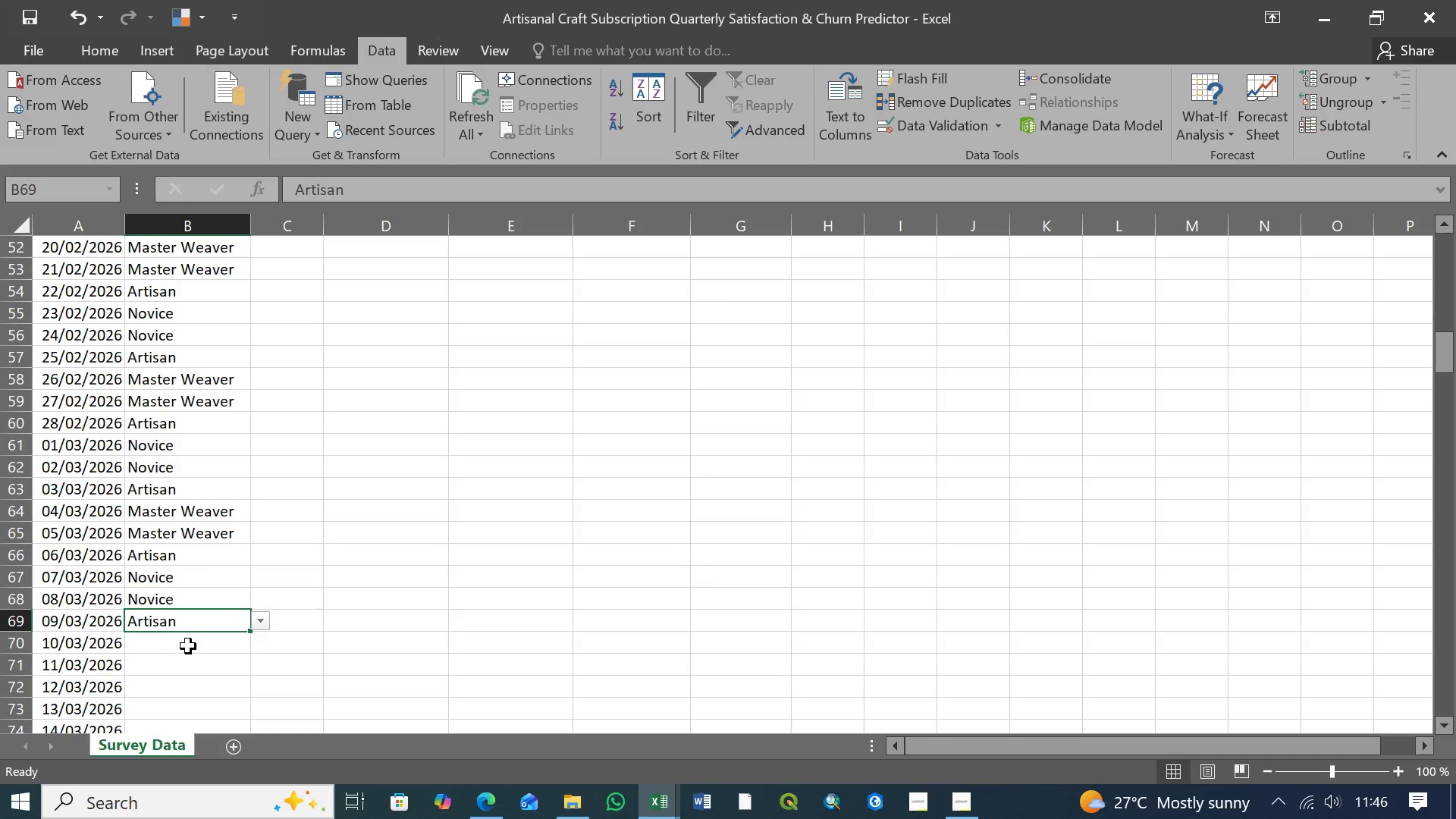 
left_click([188, 644])
 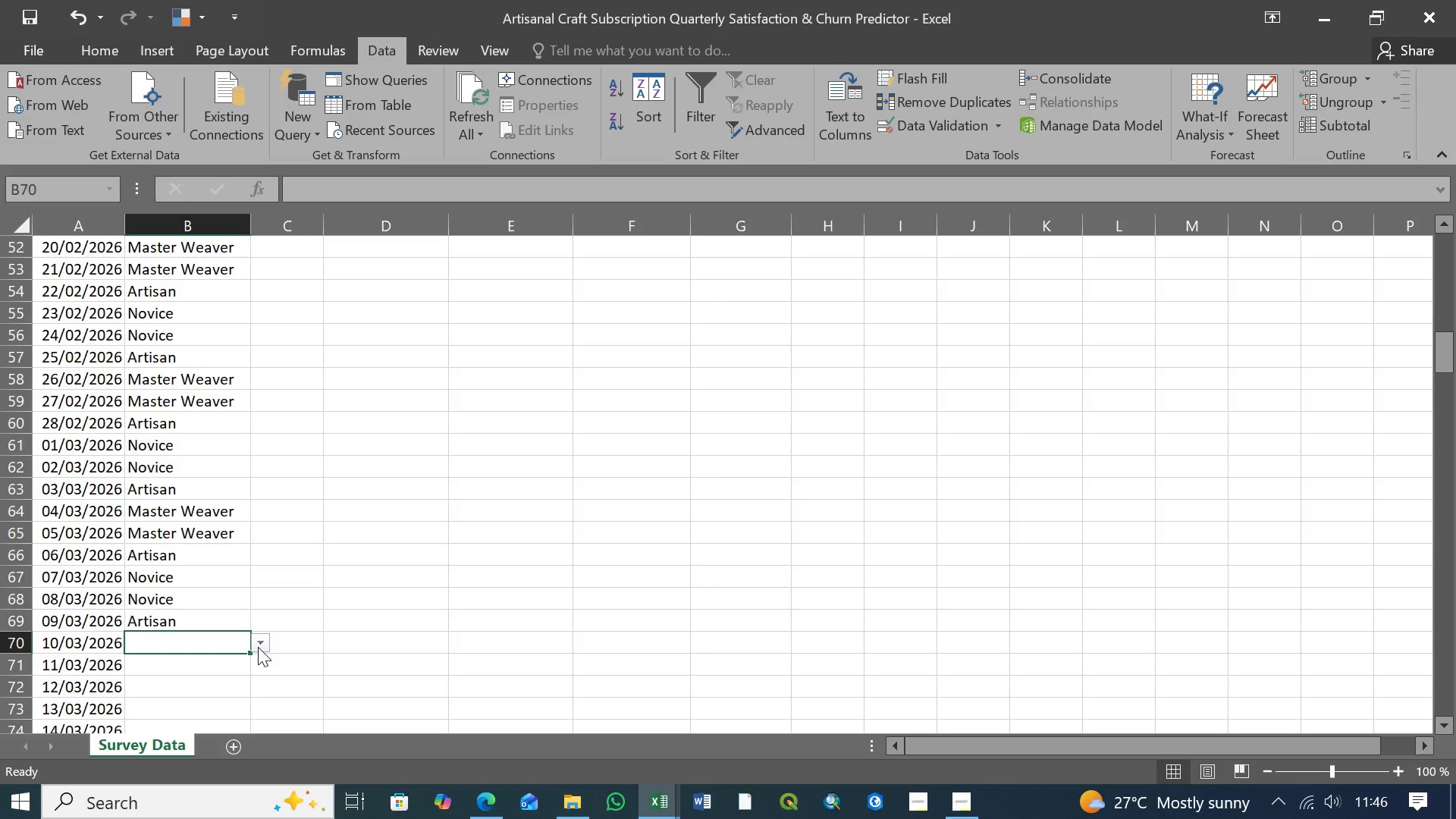 
left_click([258, 647])
 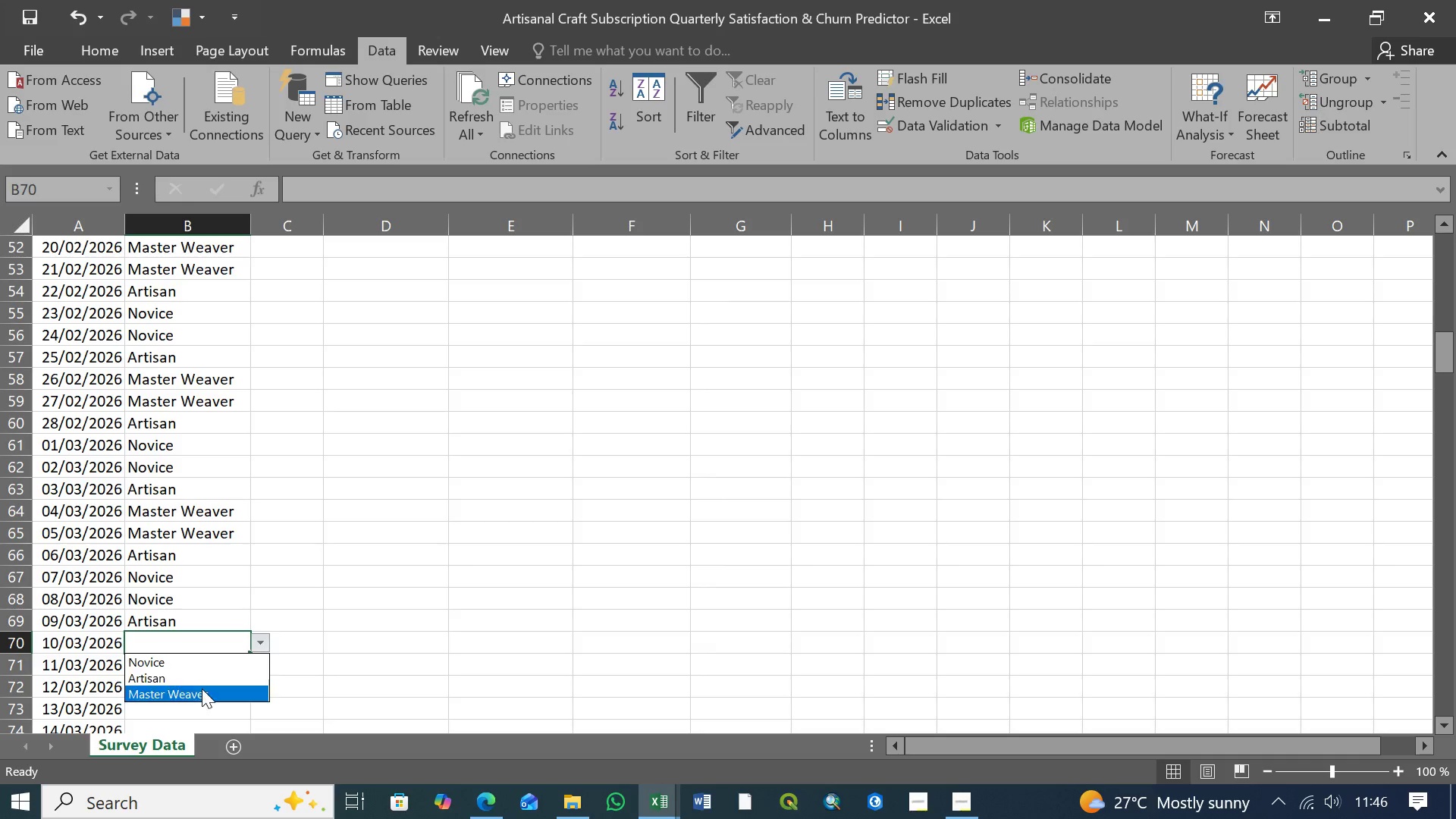 
left_click([202, 689])
 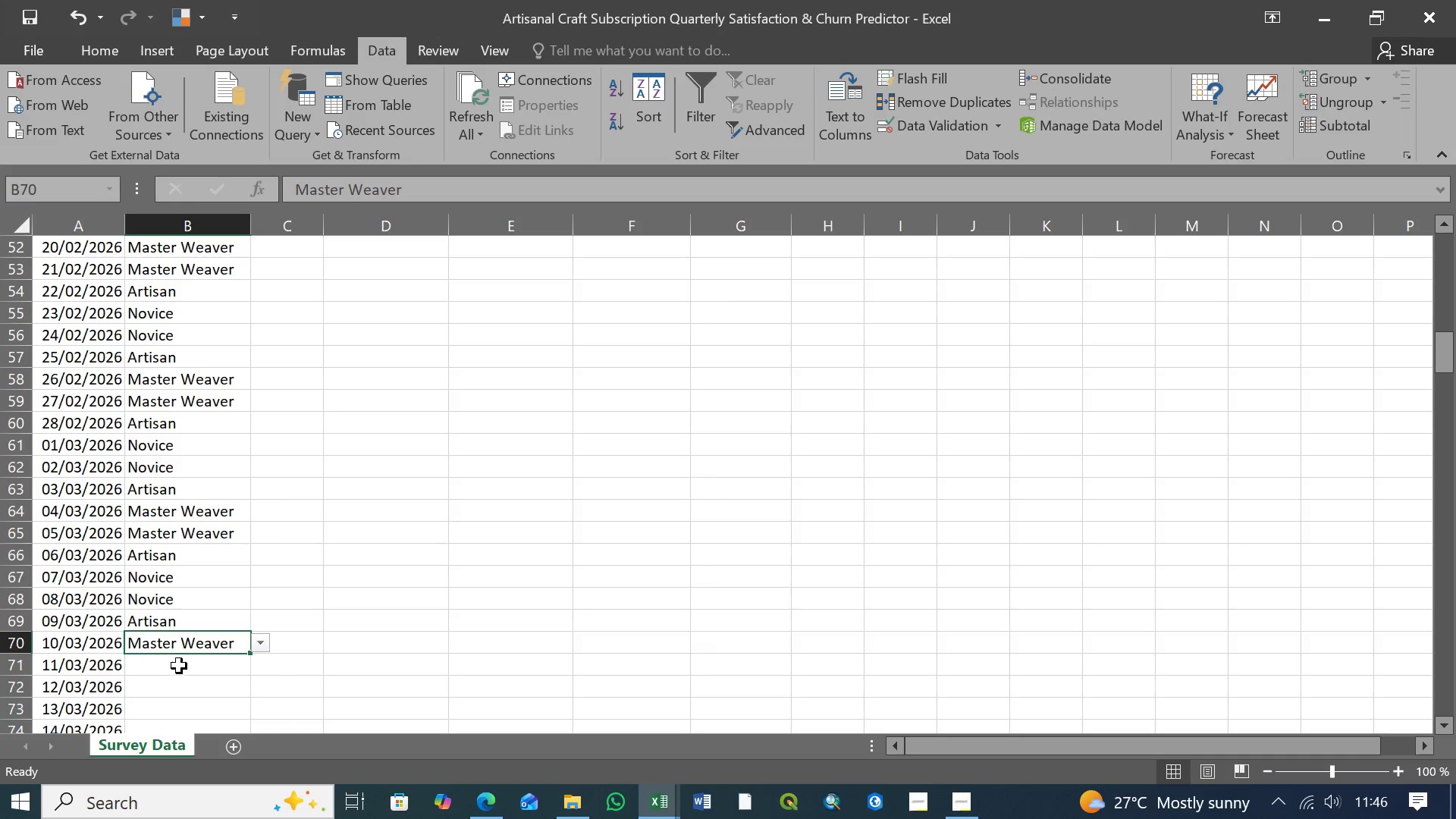 
left_click([182, 664])
 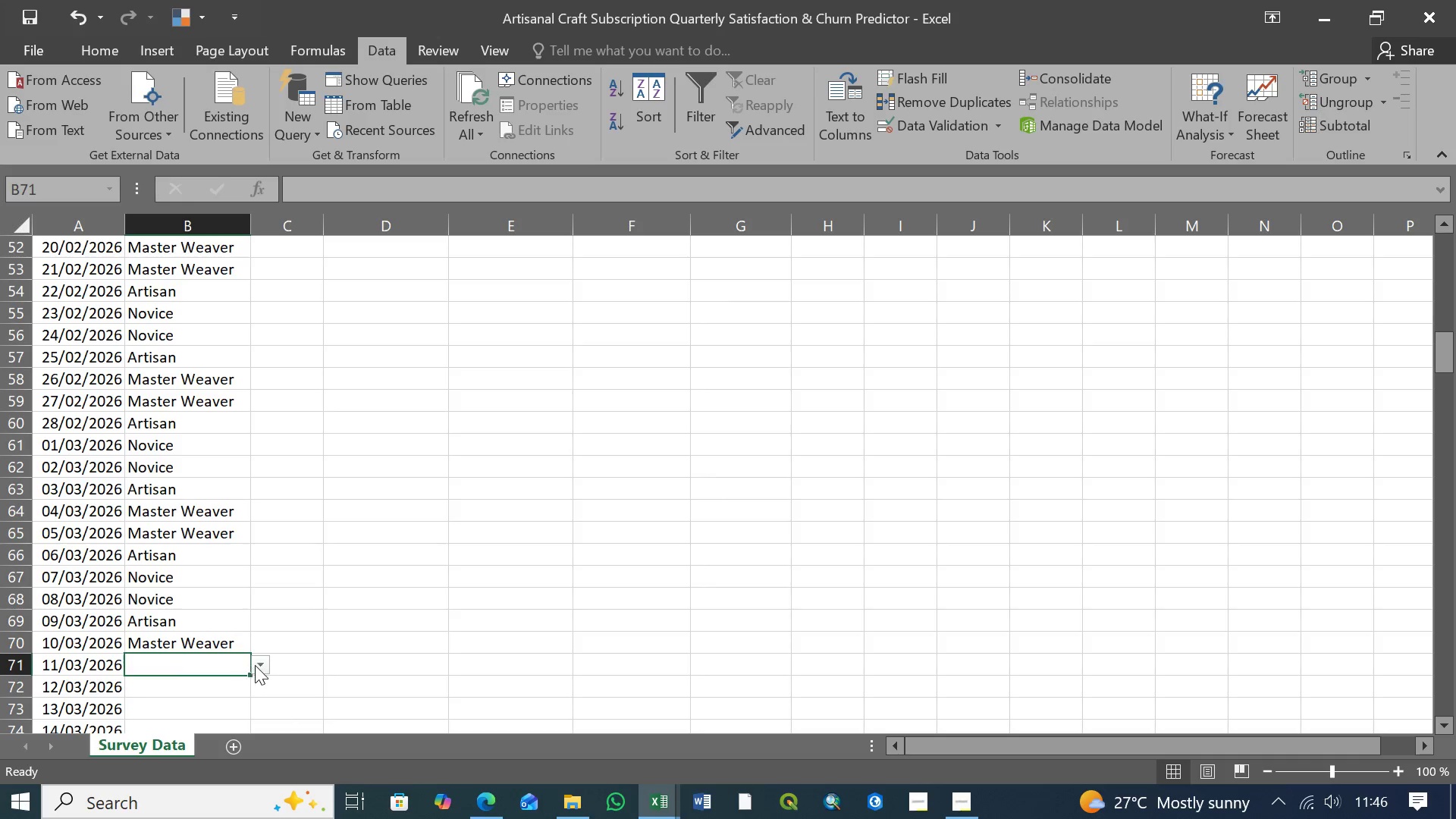 
left_click([256, 665])
 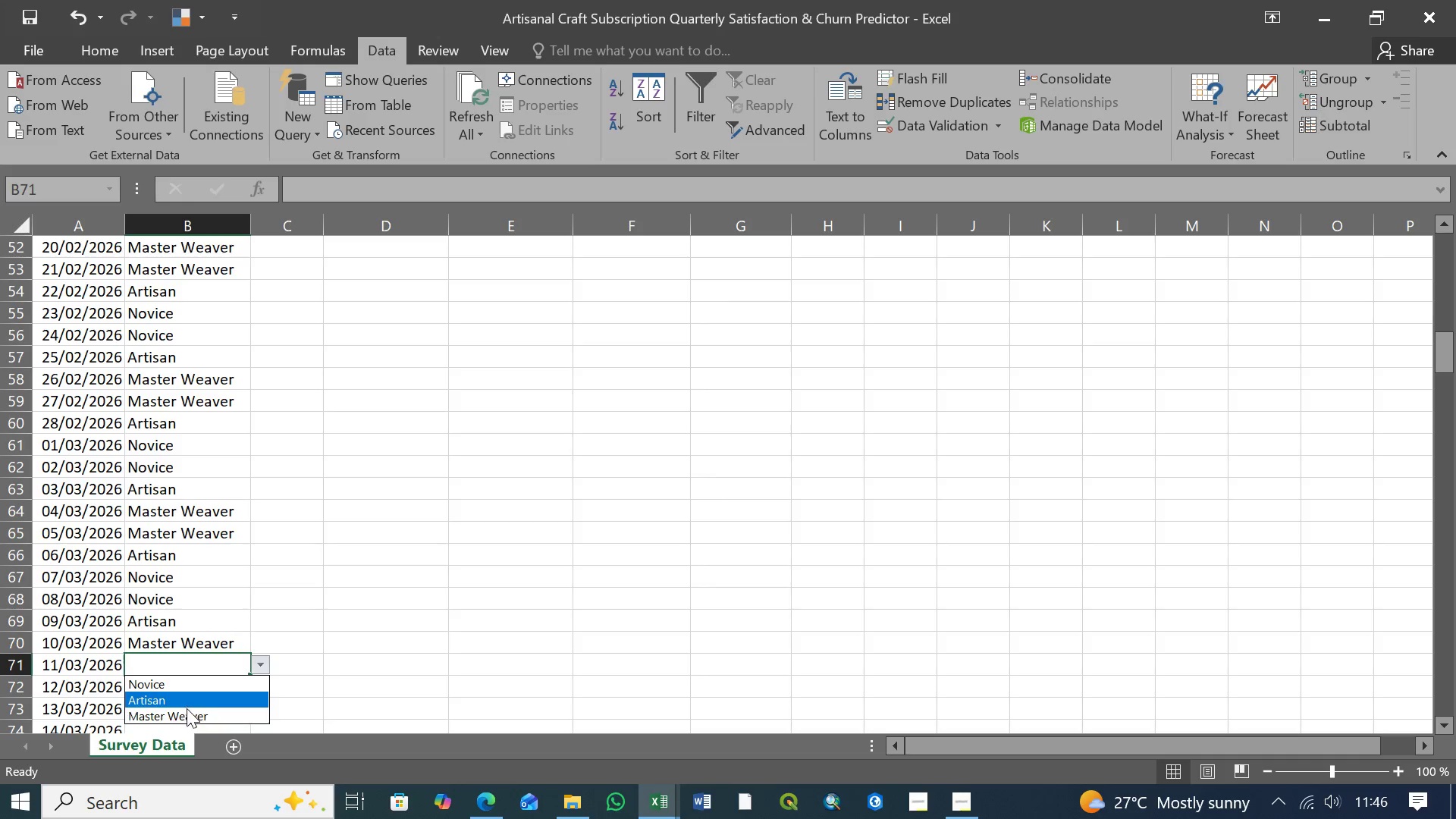 
left_click([191, 713])
 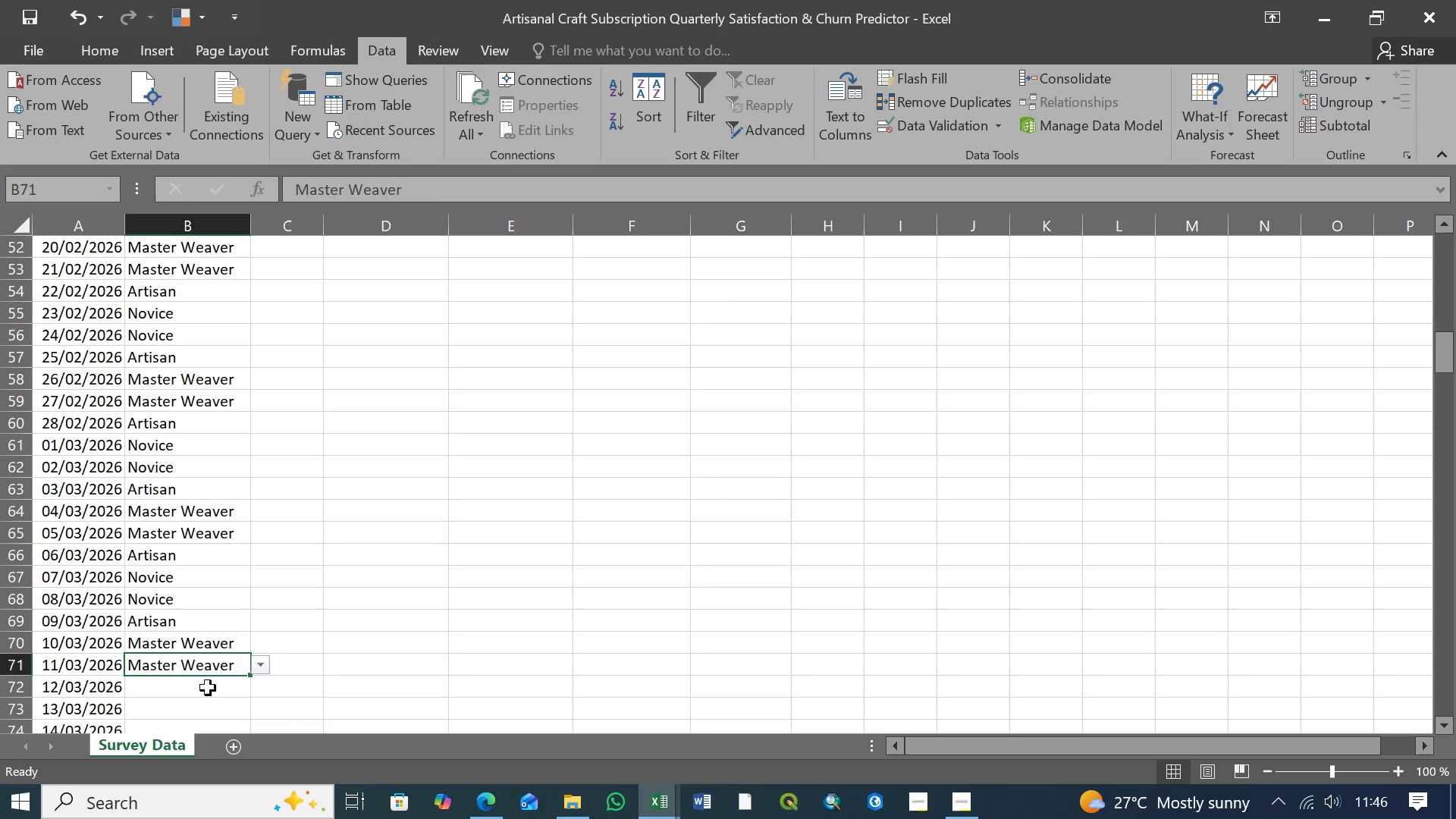 
left_click([206, 691])
 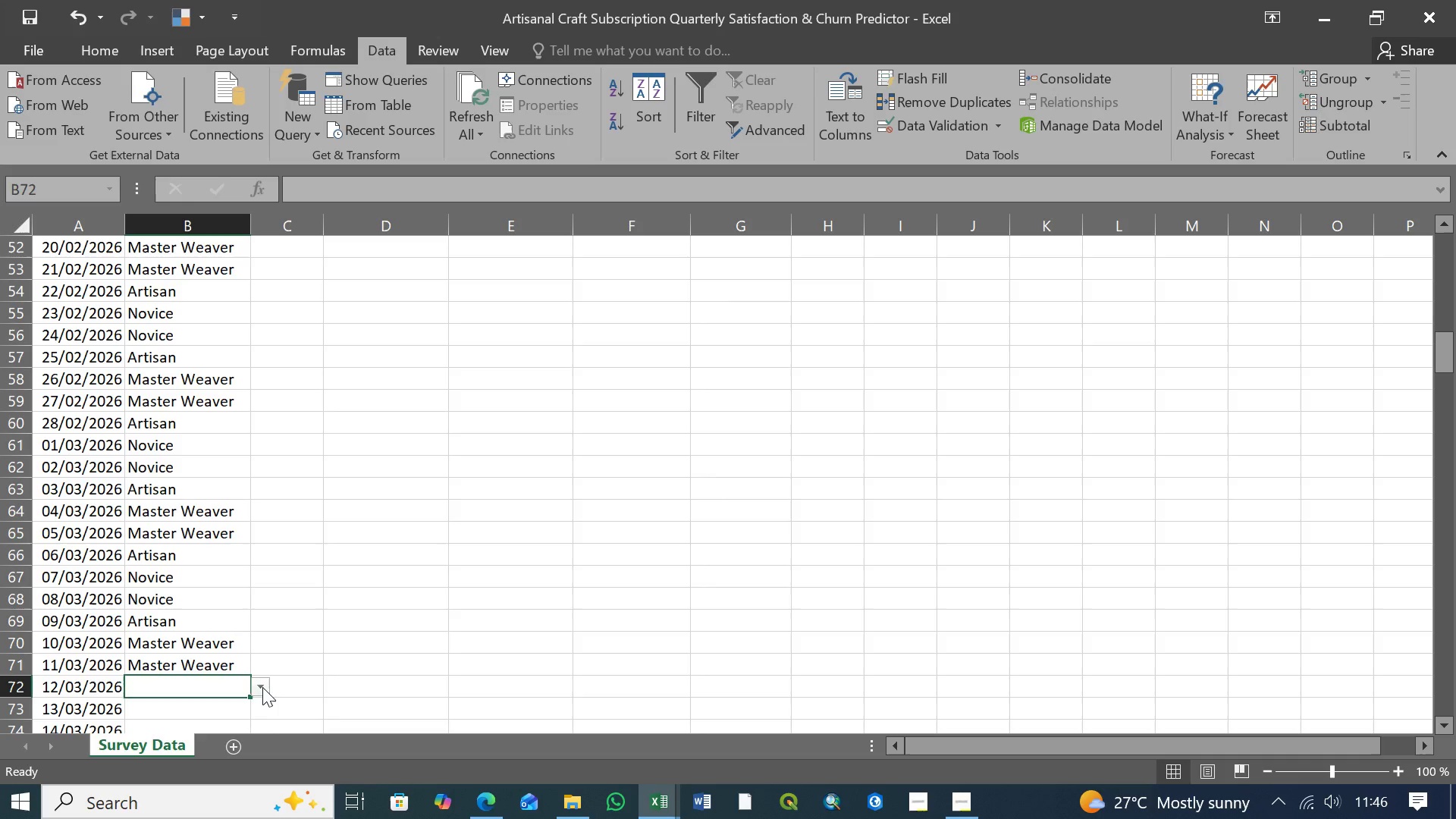 
left_click([262, 687])
 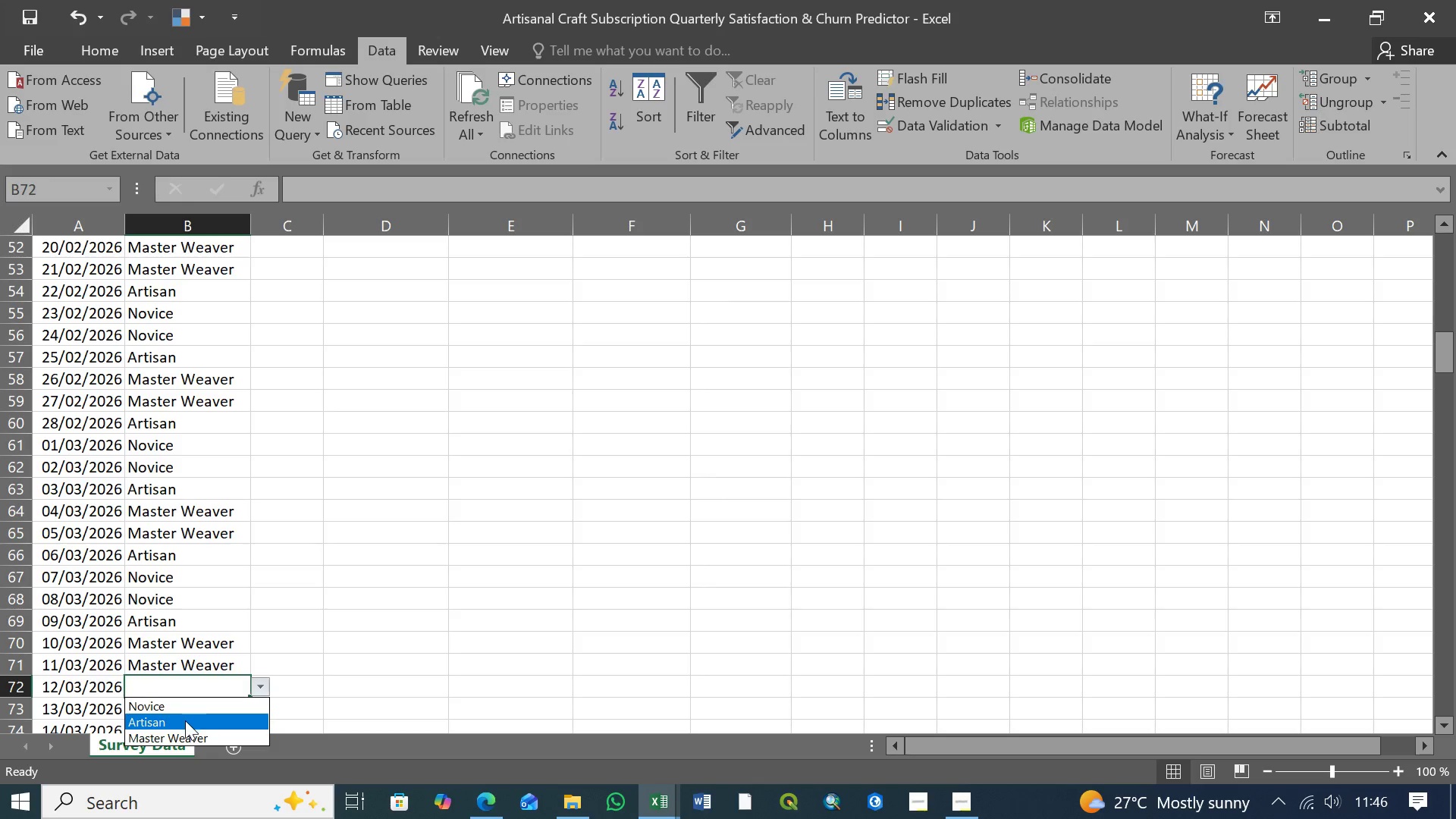 
left_click([185, 720])
 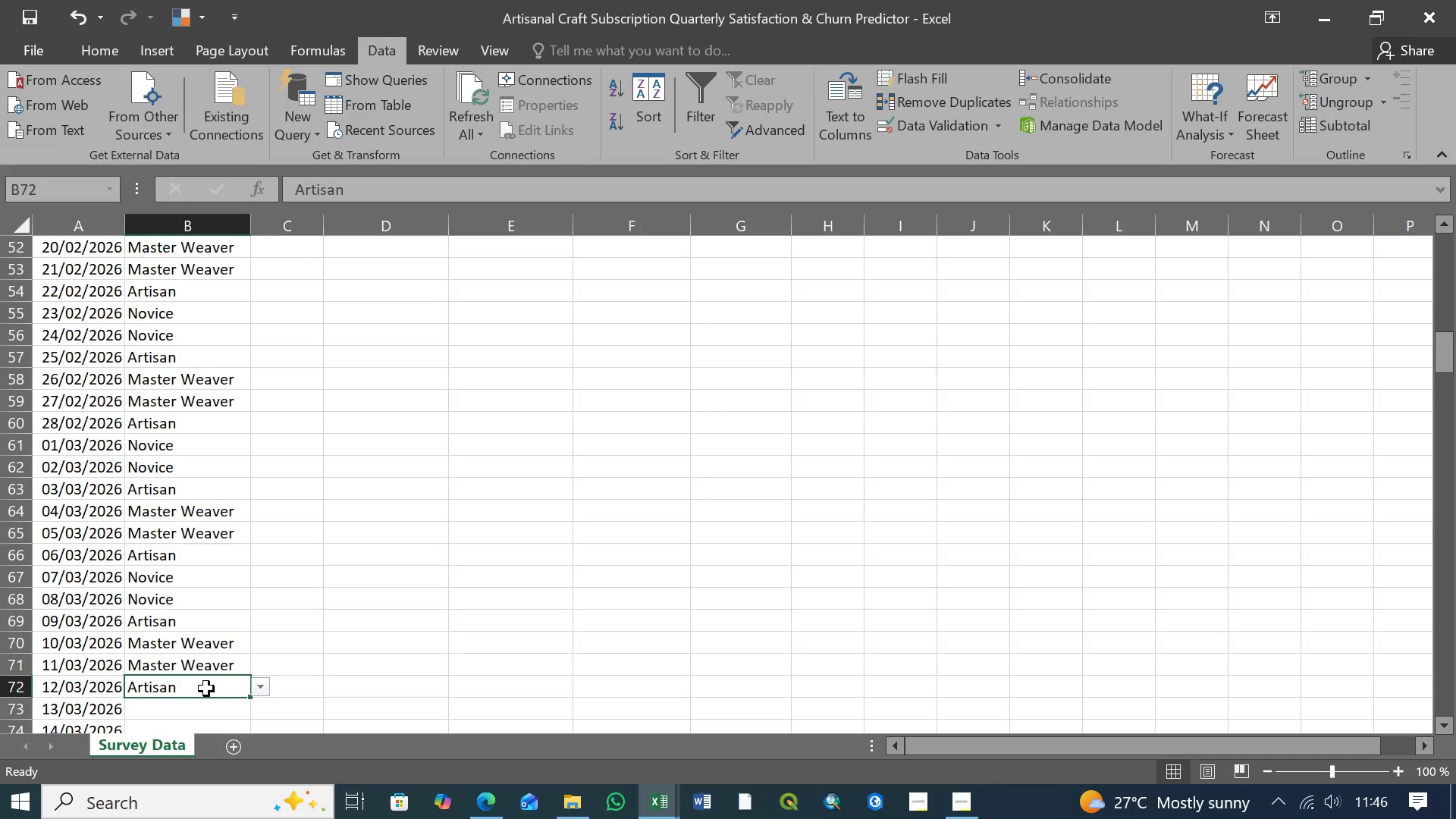 
scroll: coordinate [212, 554], scroll_direction: down, amount: 6.0
 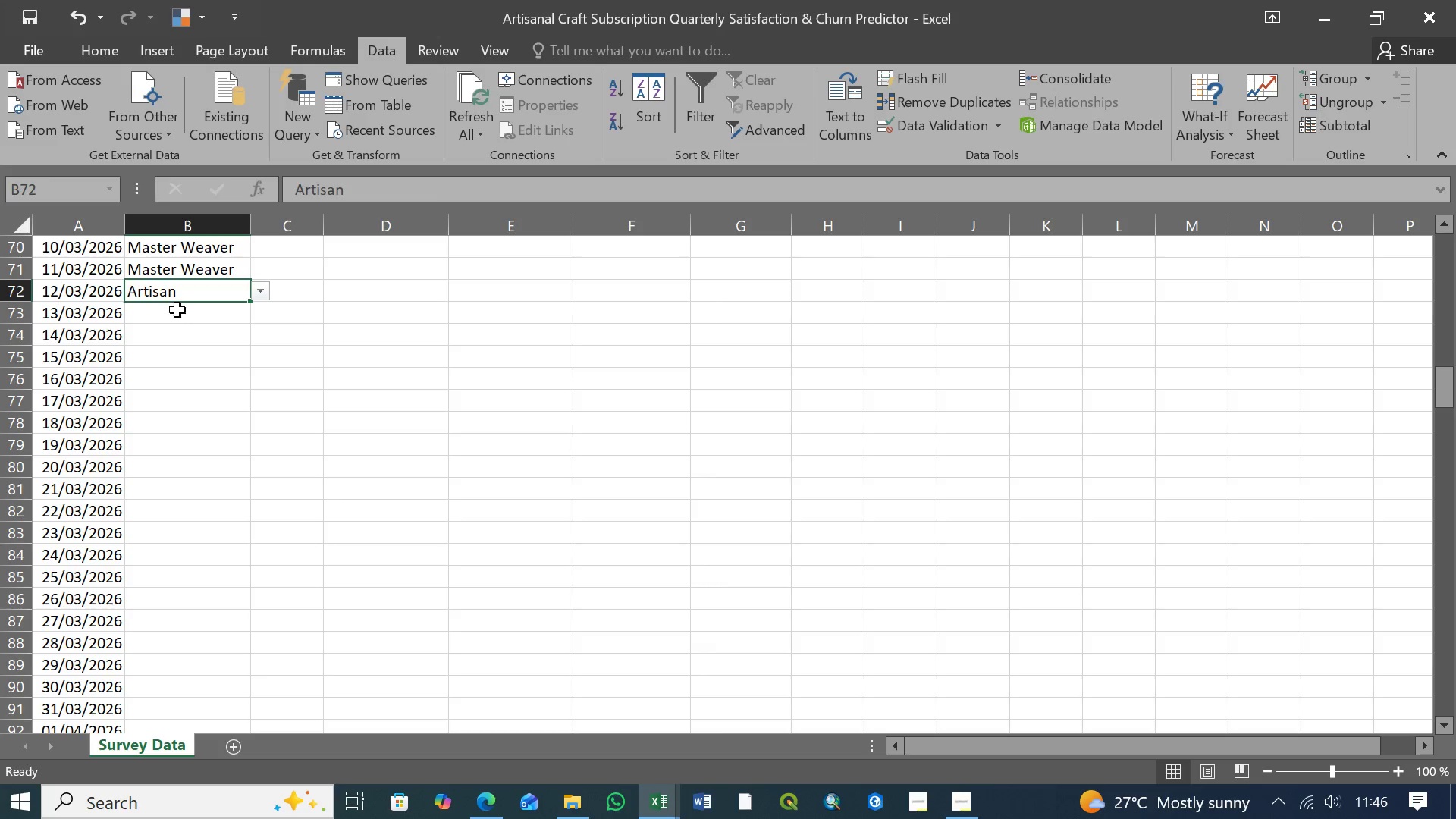 
left_click([180, 316])
 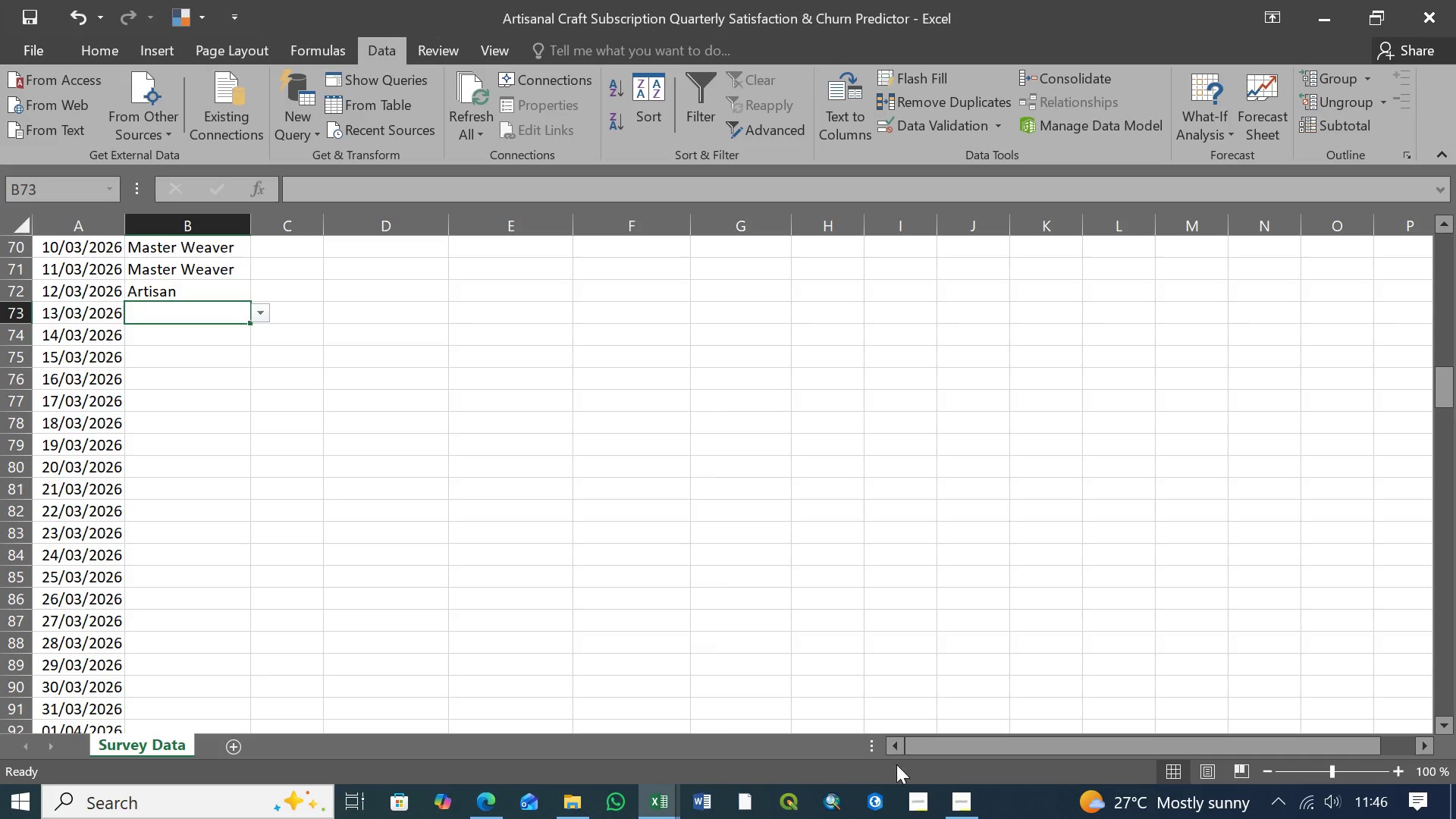 
left_click([959, 801])